 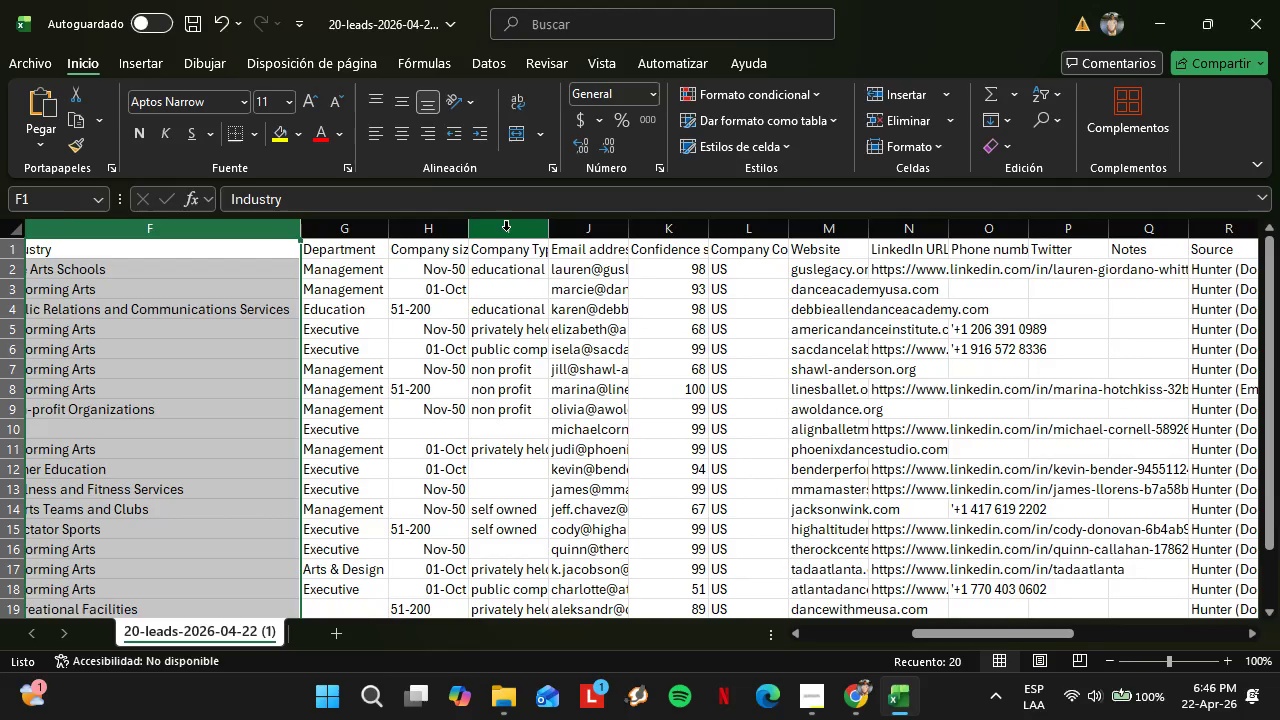 
double_click([463, 229])
 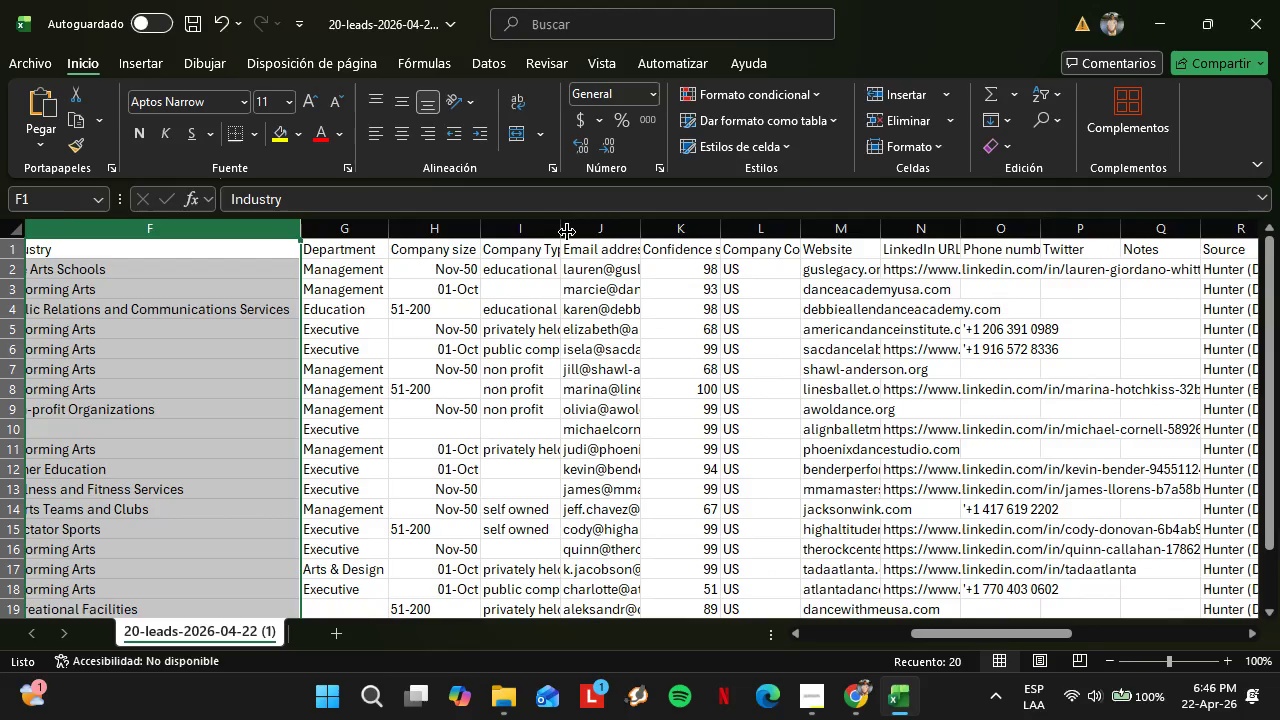 
double_click([567, 232])
 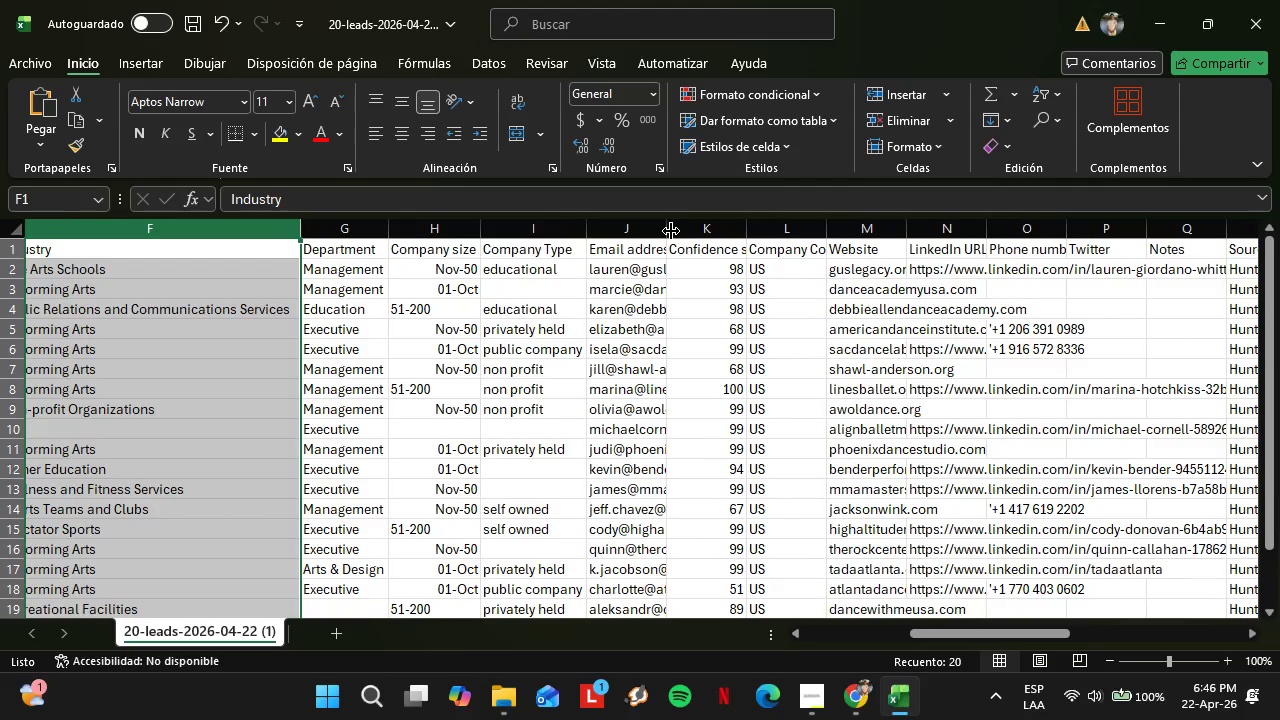 
double_click([670, 231])
 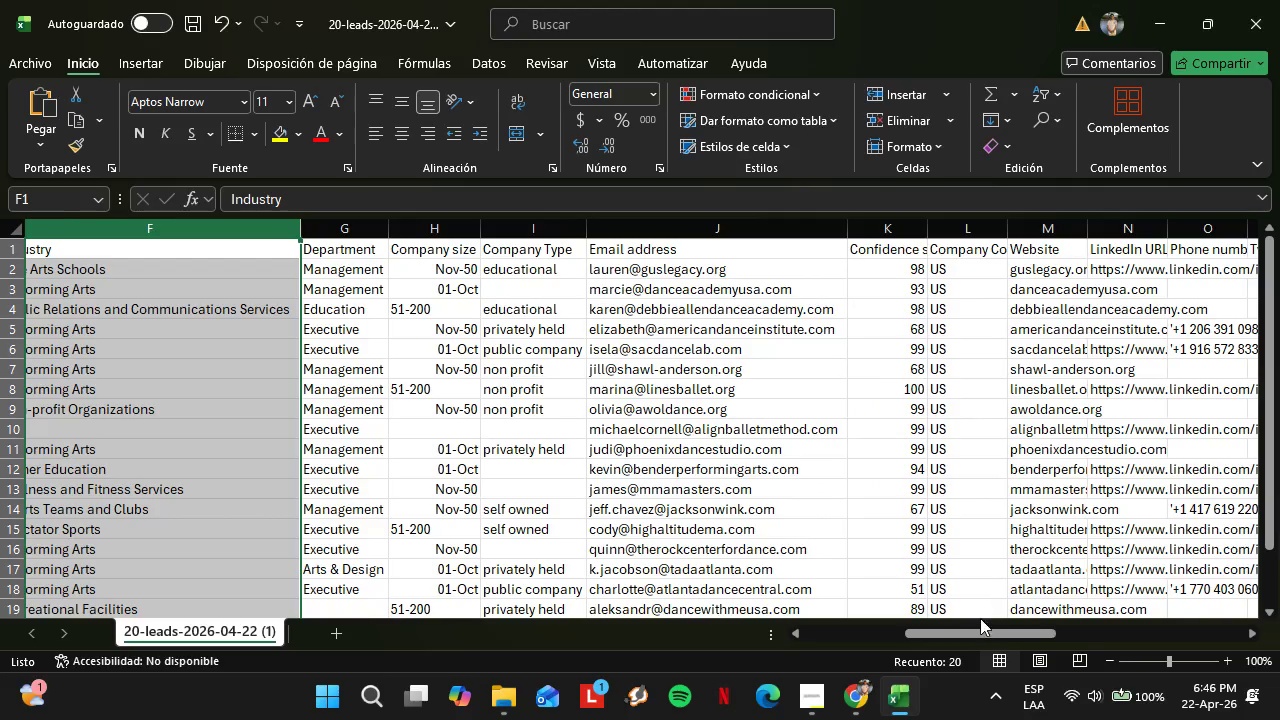 
left_click_drag(start_coordinate=[974, 630], to_coordinate=[804, 629])
 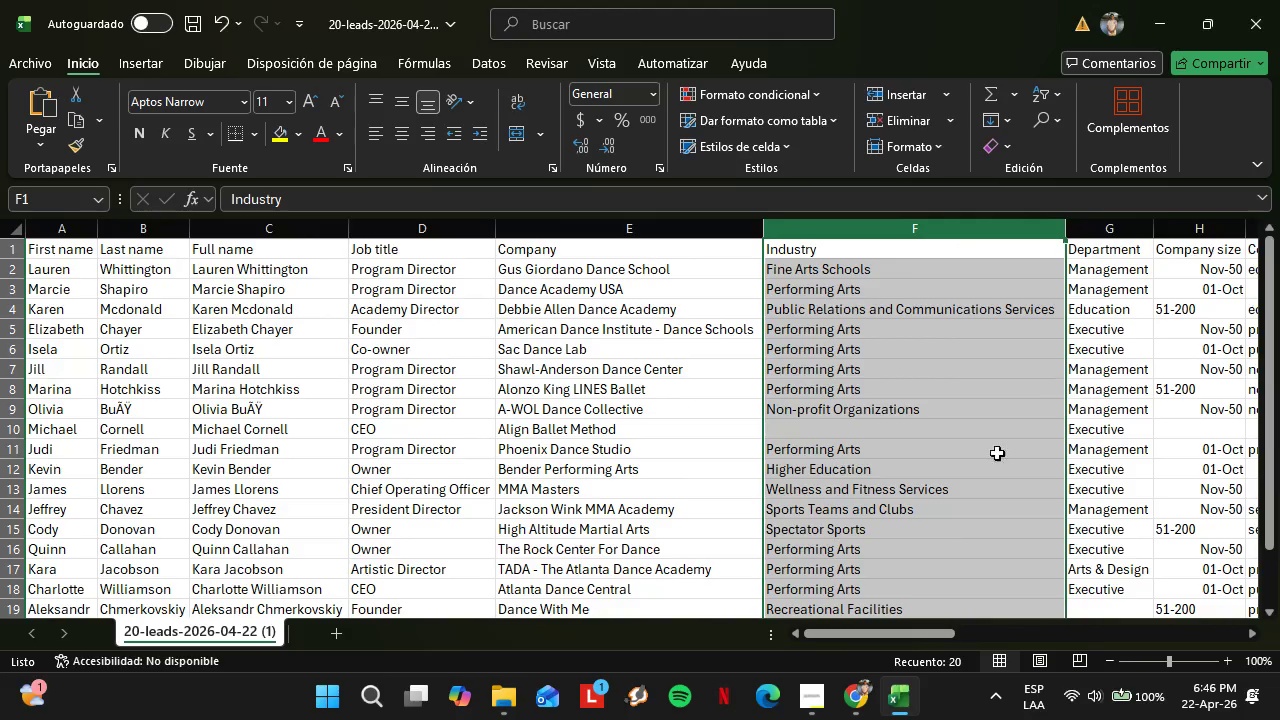 
left_click_drag(start_coordinate=[867, 632], to_coordinate=[1034, 619])
 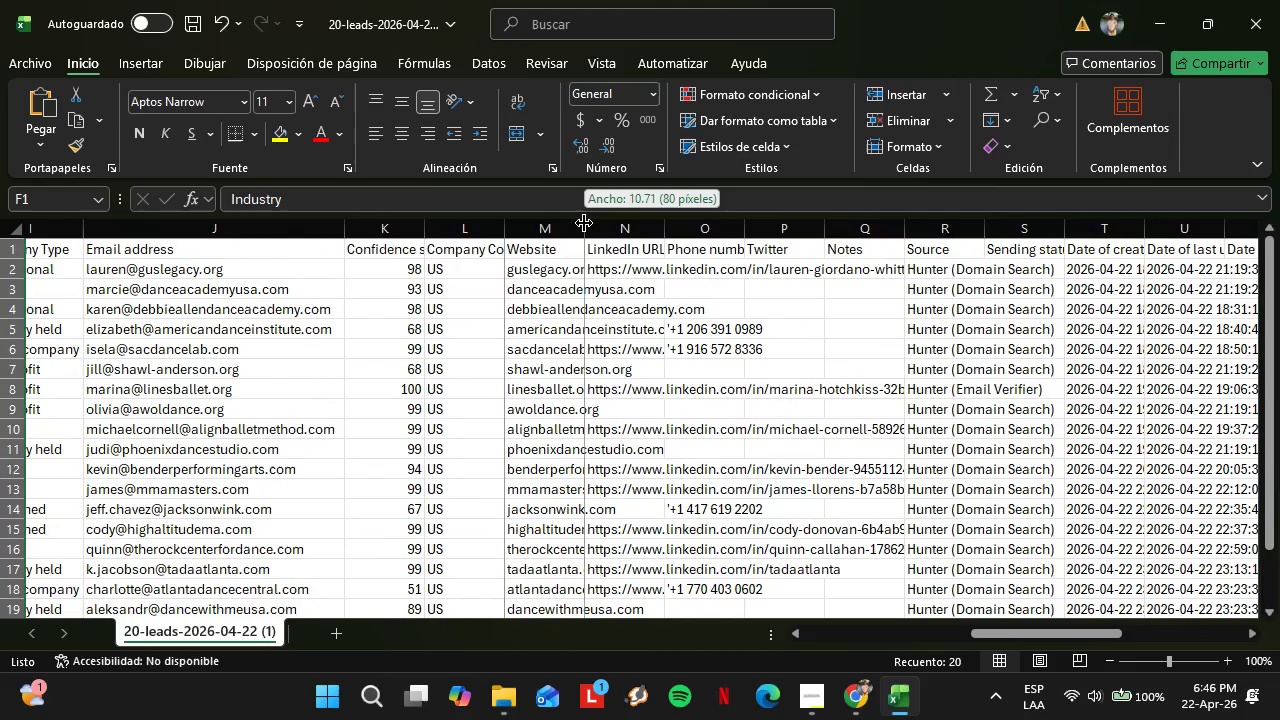 
double_click([584, 223])
 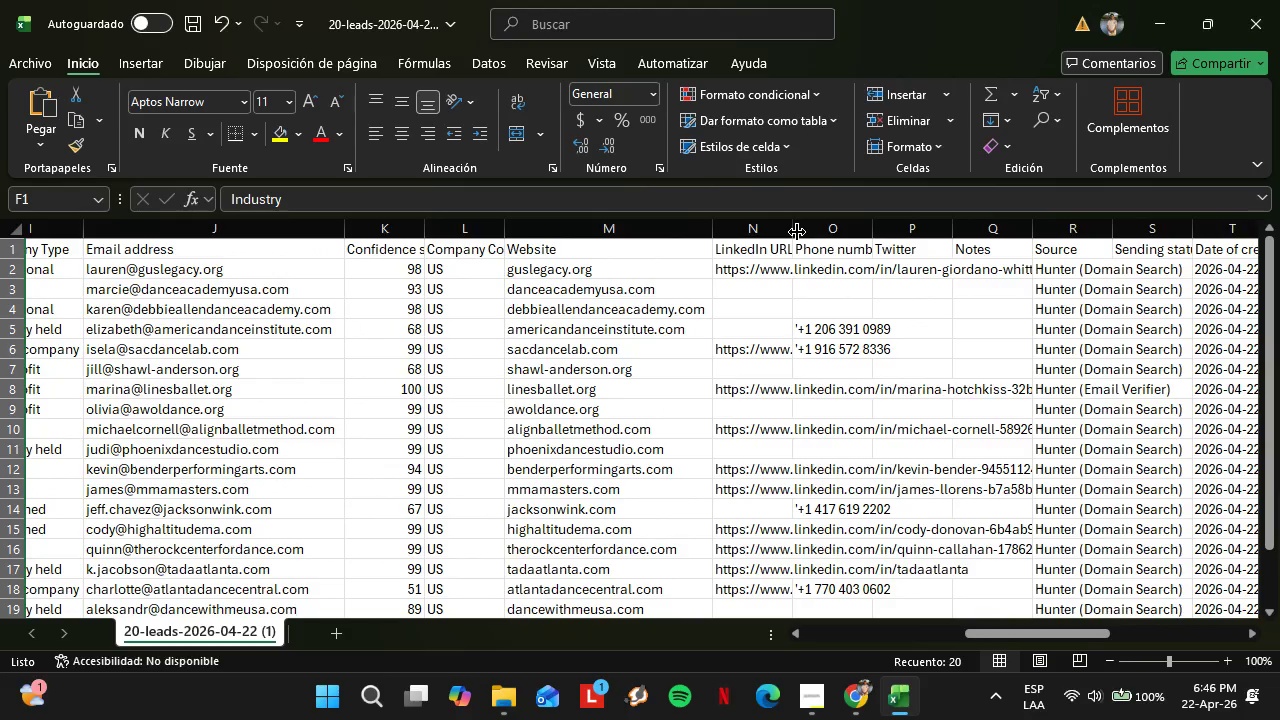 
double_click([797, 232])
 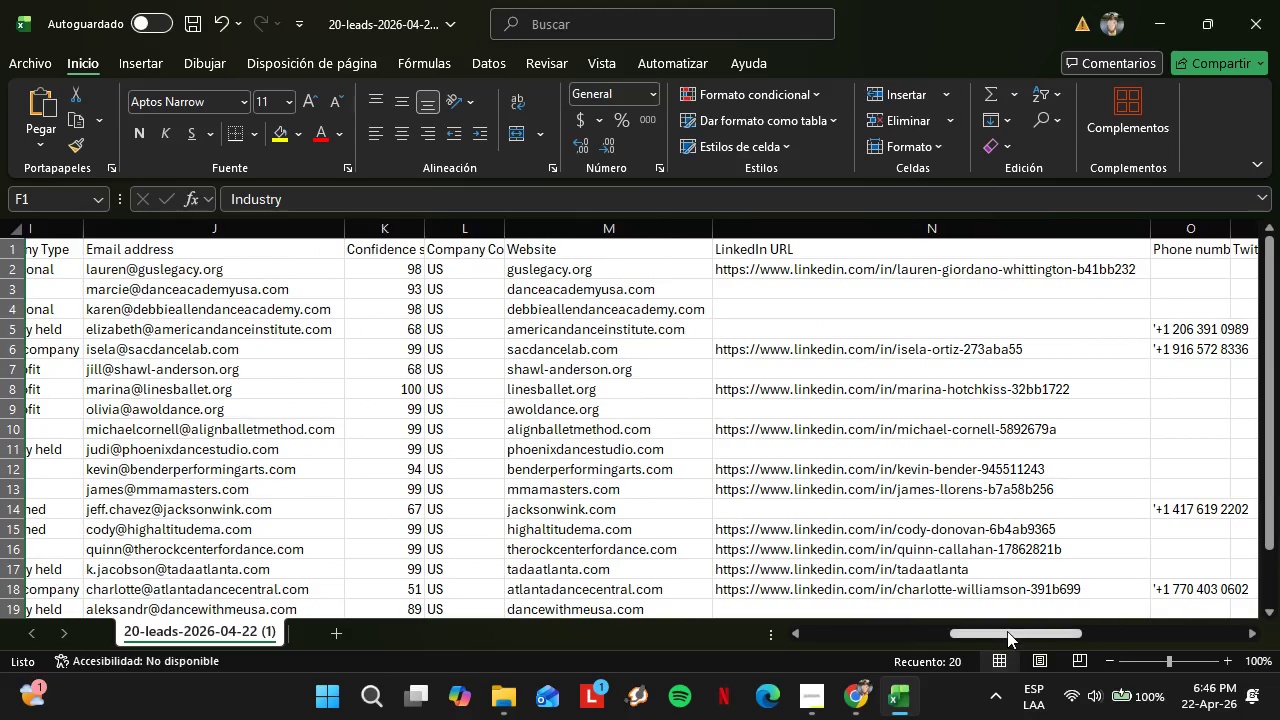 
left_click_drag(start_coordinate=[1006, 631], to_coordinate=[890, 642])
 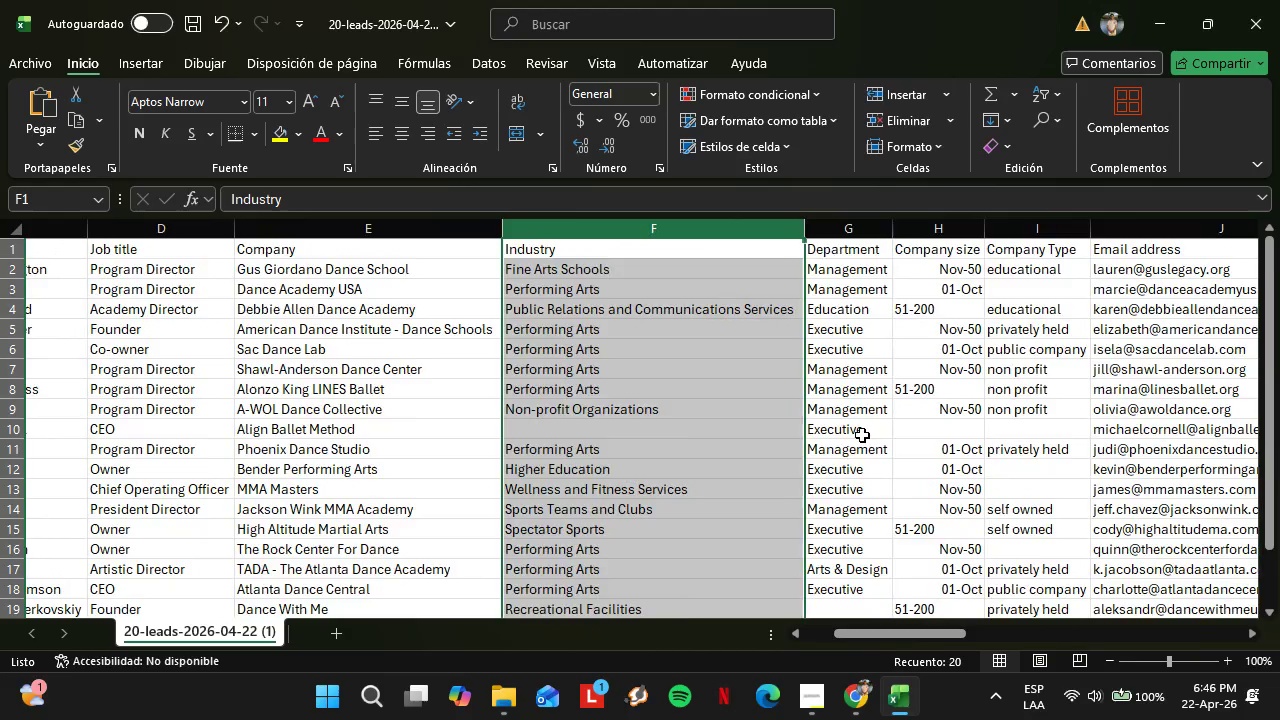 
scroll: coordinate [862, 435], scroll_direction: down, amount: 2.0
 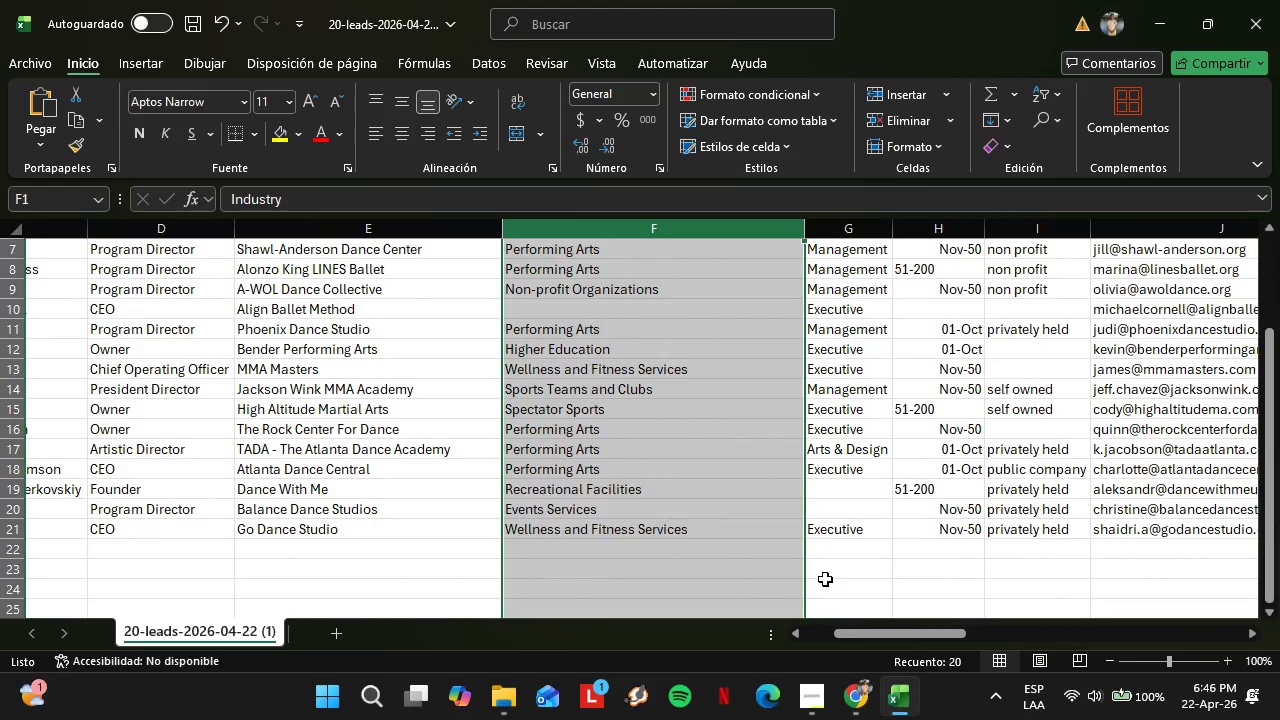 
left_click_drag(start_coordinate=[889, 640], to_coordinate=[832, 640])
 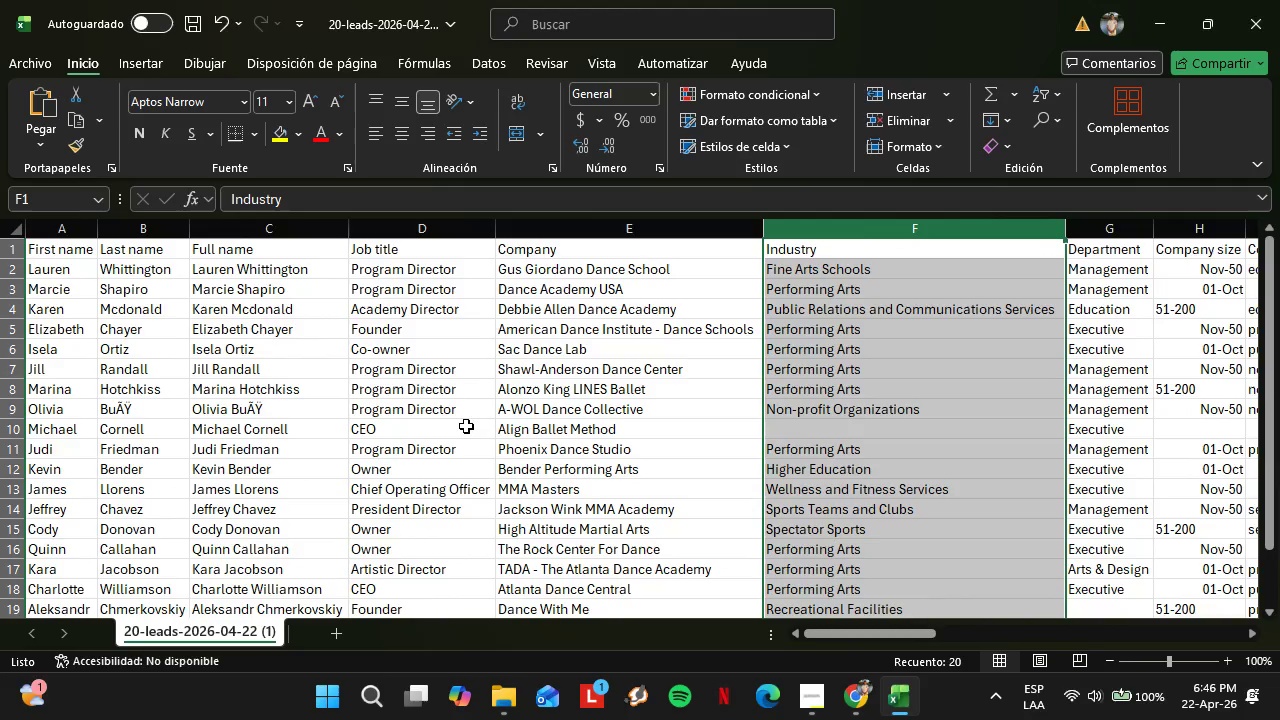 
scroll: coordinate [466, 426], scroll_direction: up, amount: 5.0
 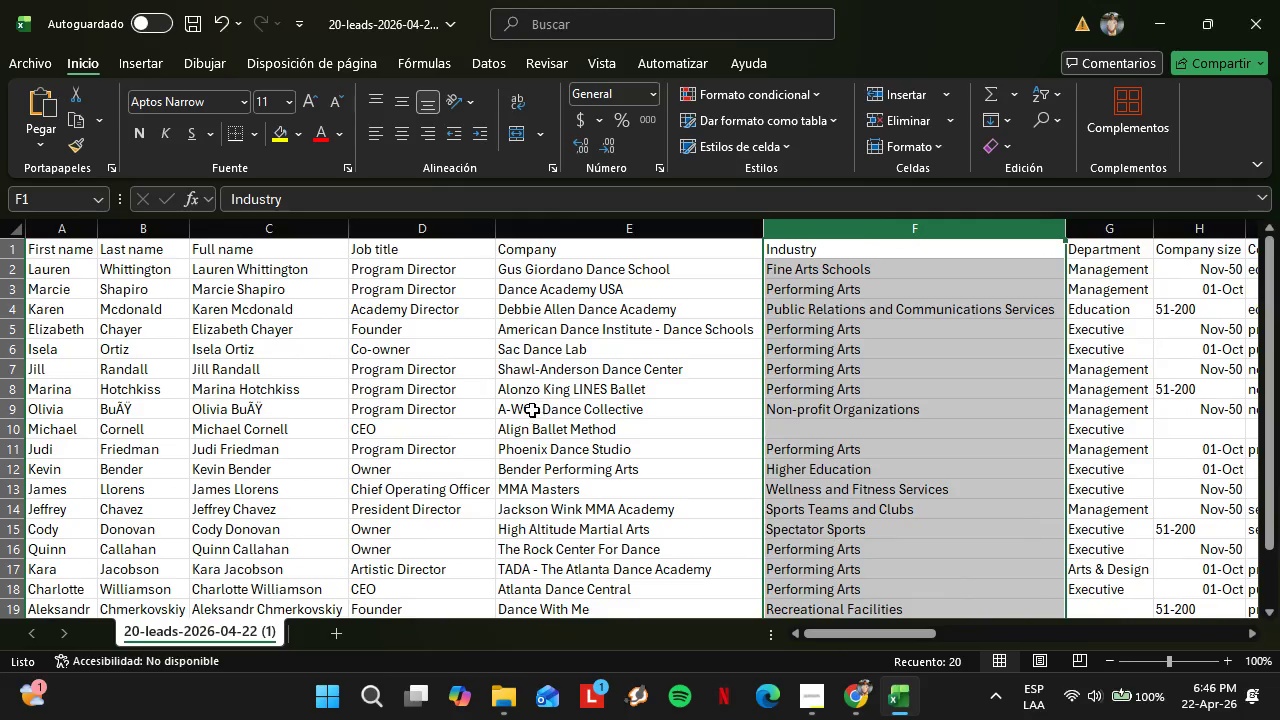 
scroll: coordinate [531, 409], scroll_direction: down, amount: 1.0
 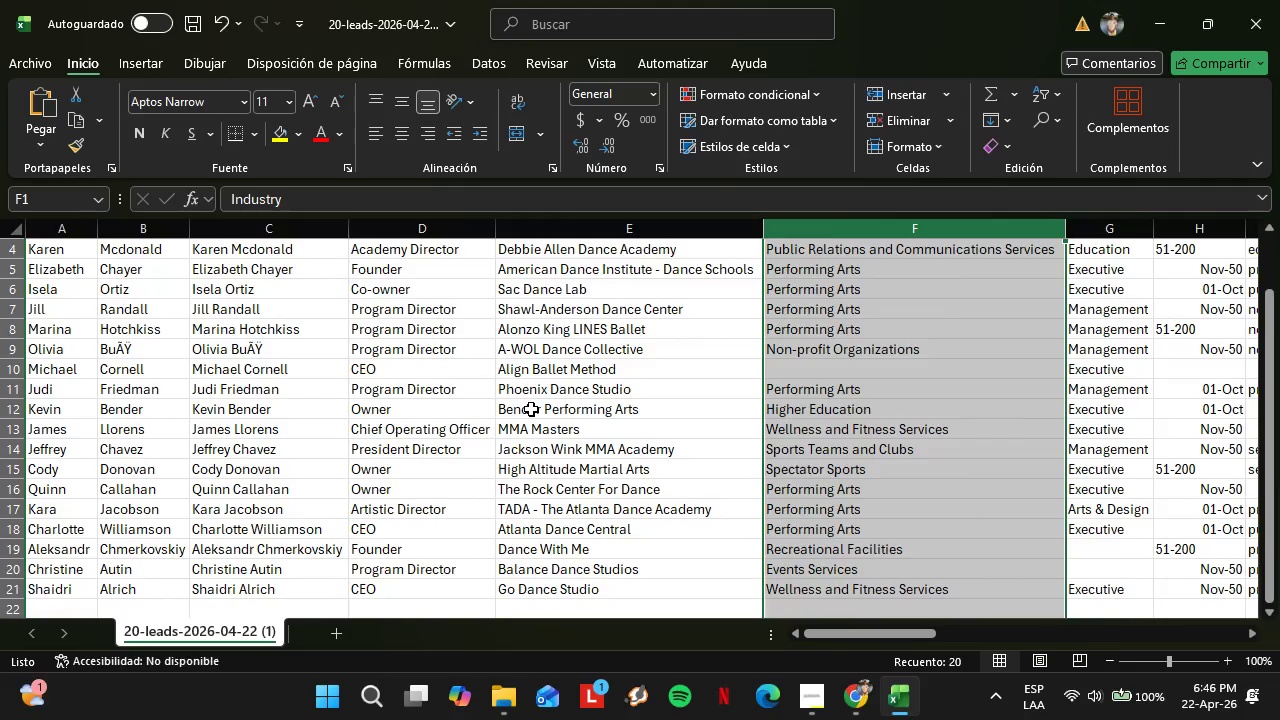 
scroll: coordinate [531, 409], scroll_direction: up, amount: 3.0
 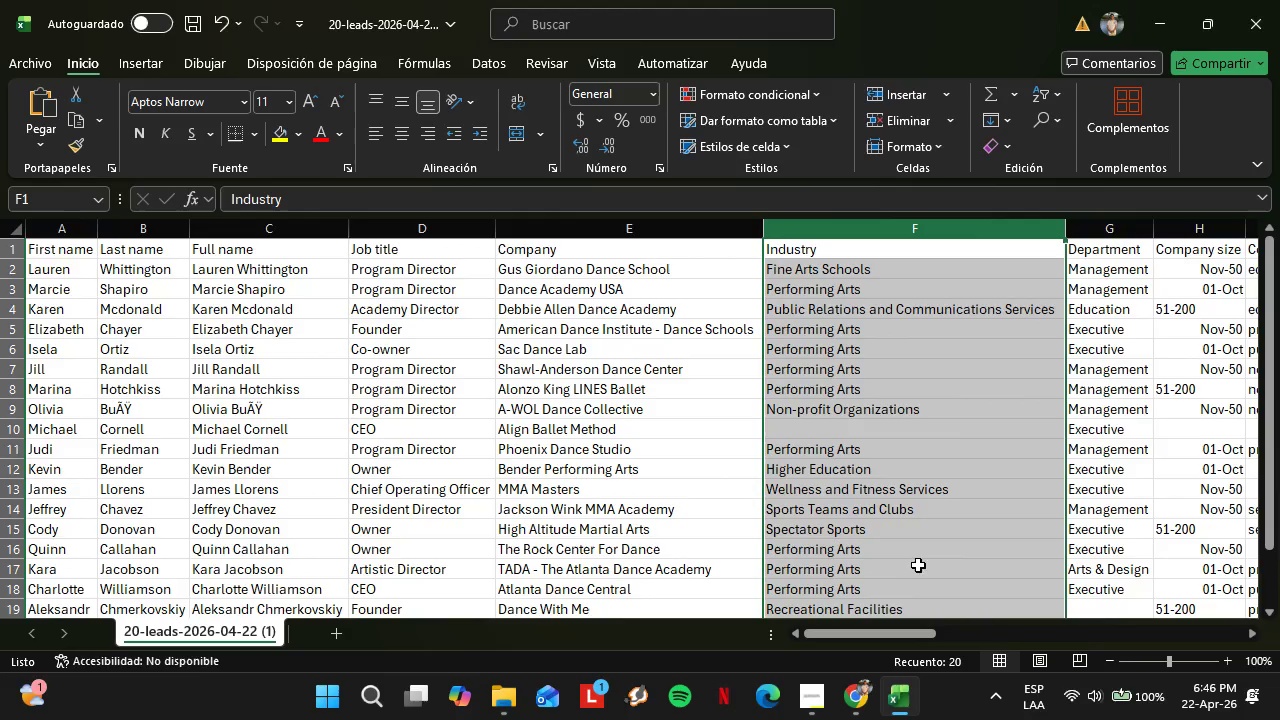 
left_click_drag(start_coordinate=[870, 631], to_coordinate=[934, 632])
 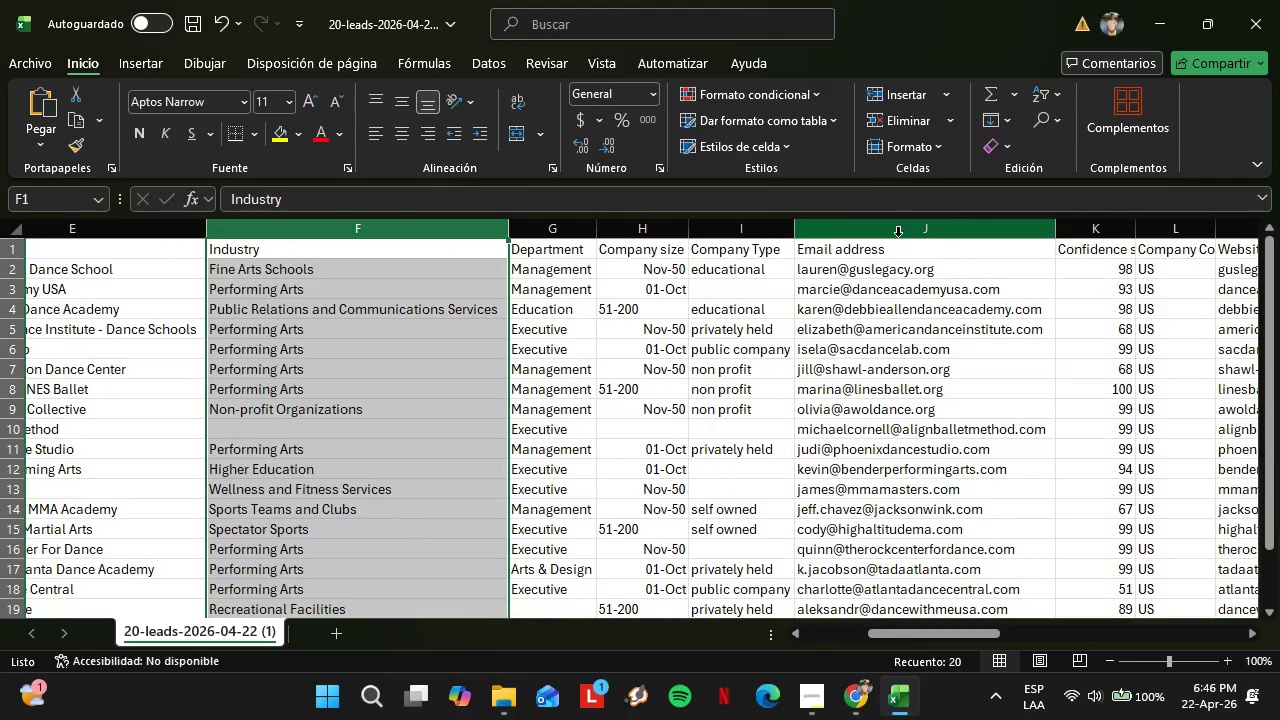 
left_click([890, 232])
 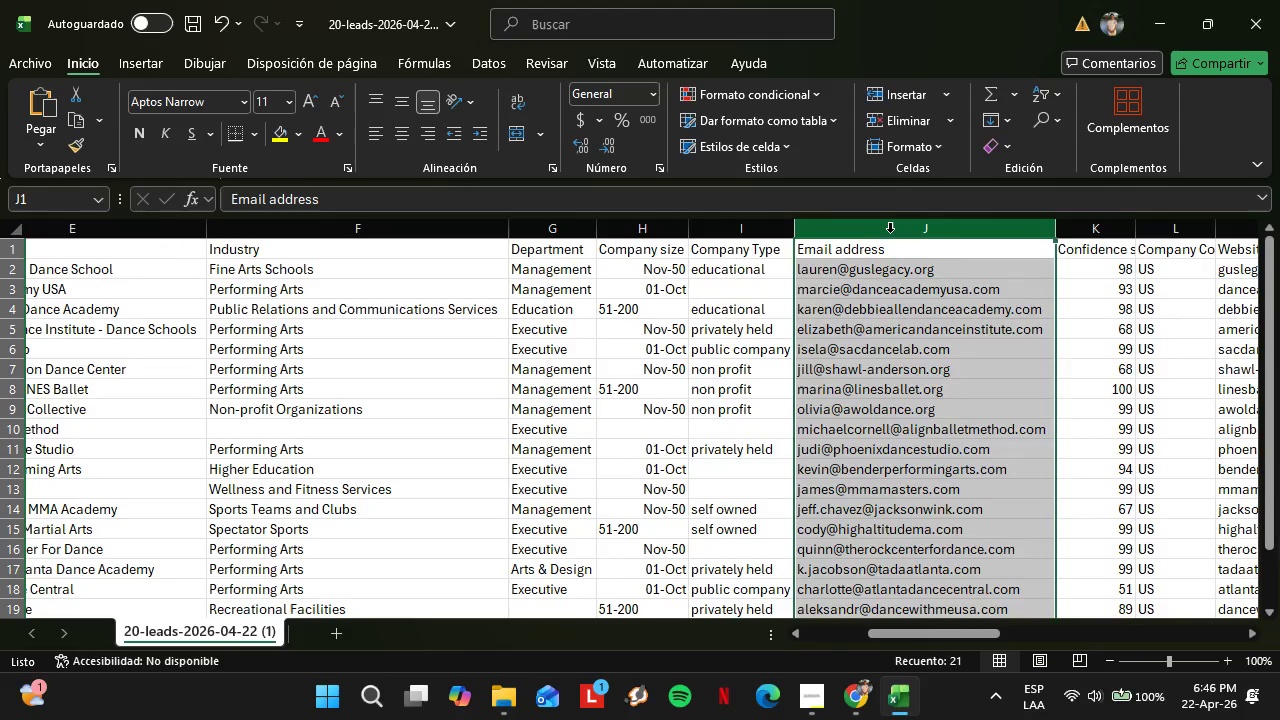 
key(Control+C)
 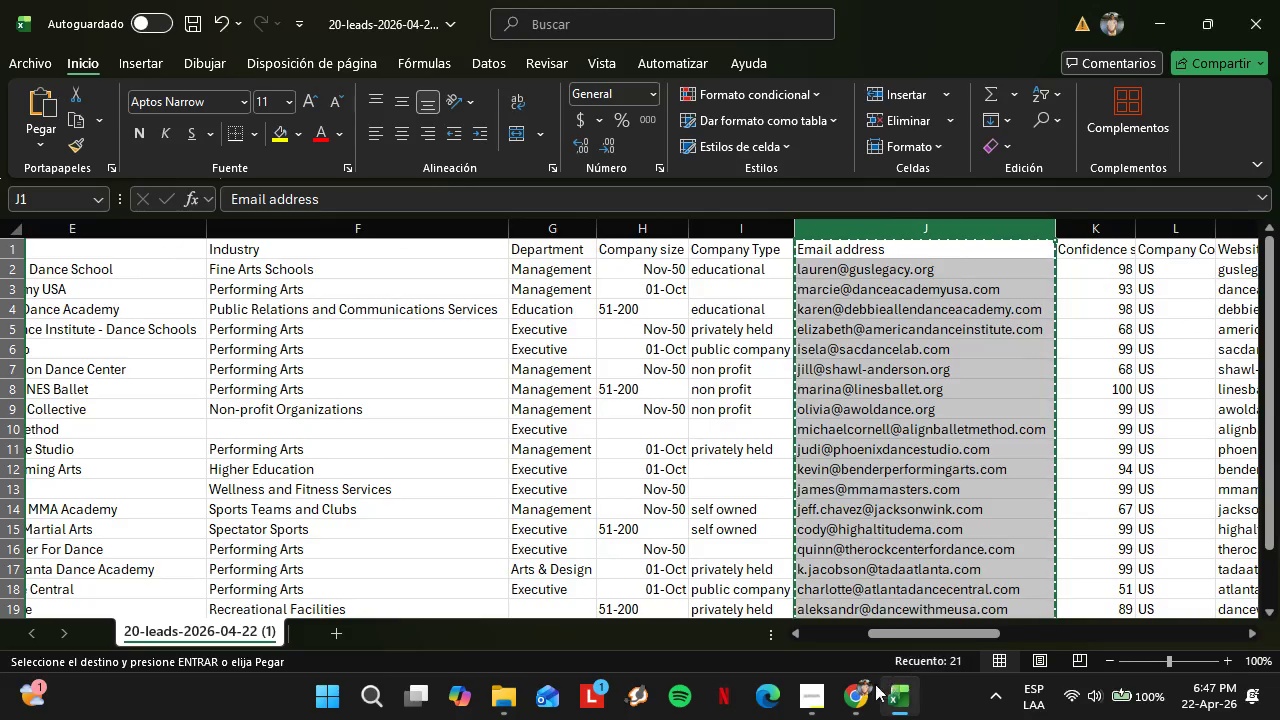 
left_click([868, 686])
 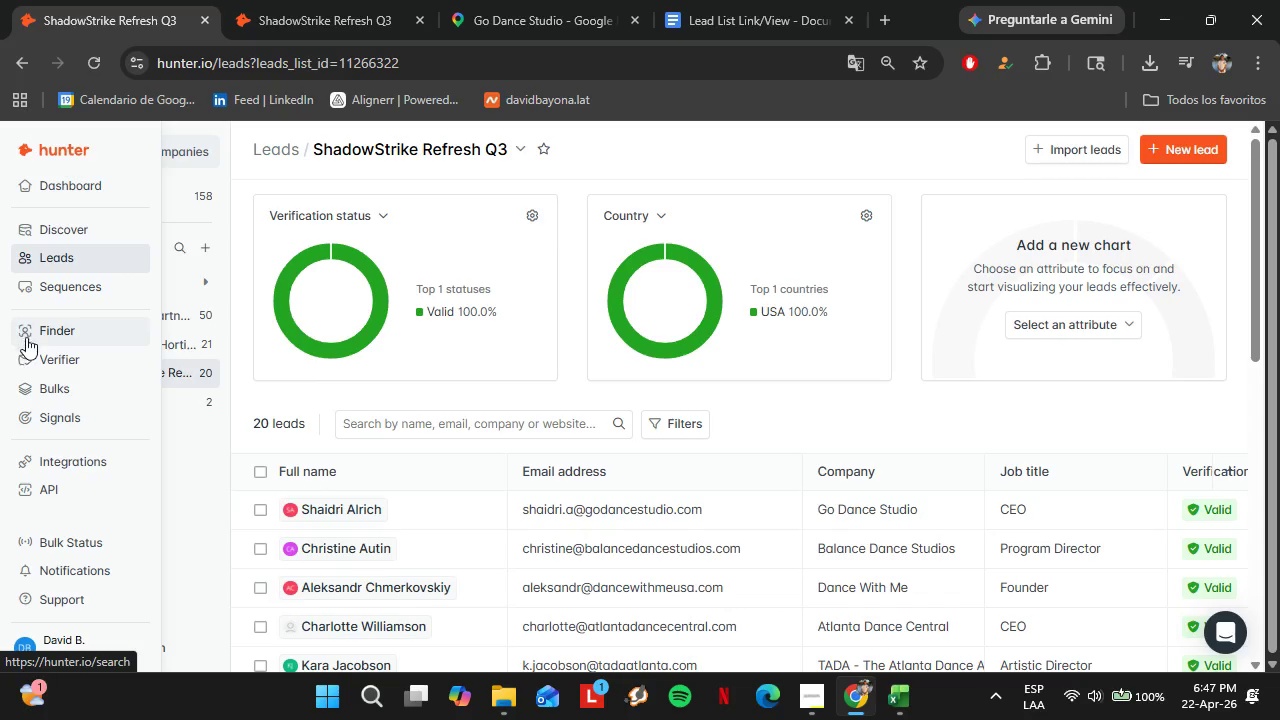 
left_click([52, 387])
 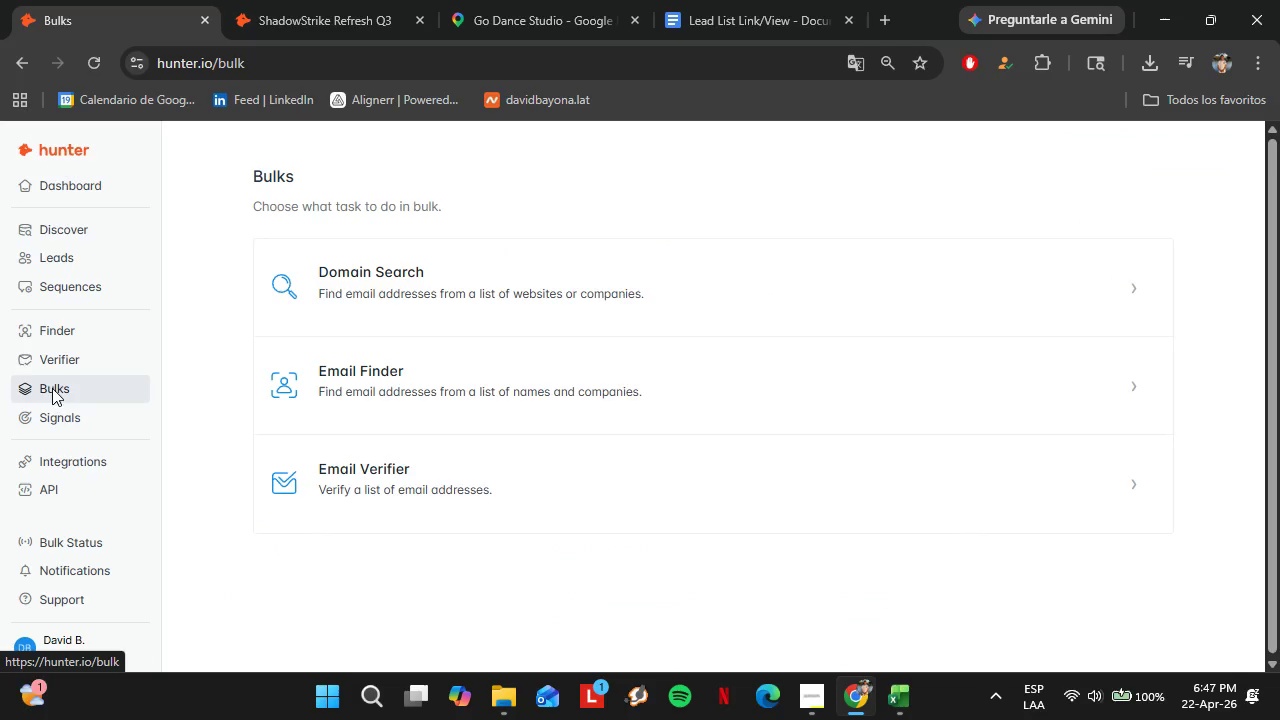 
left_click([427, 513])
 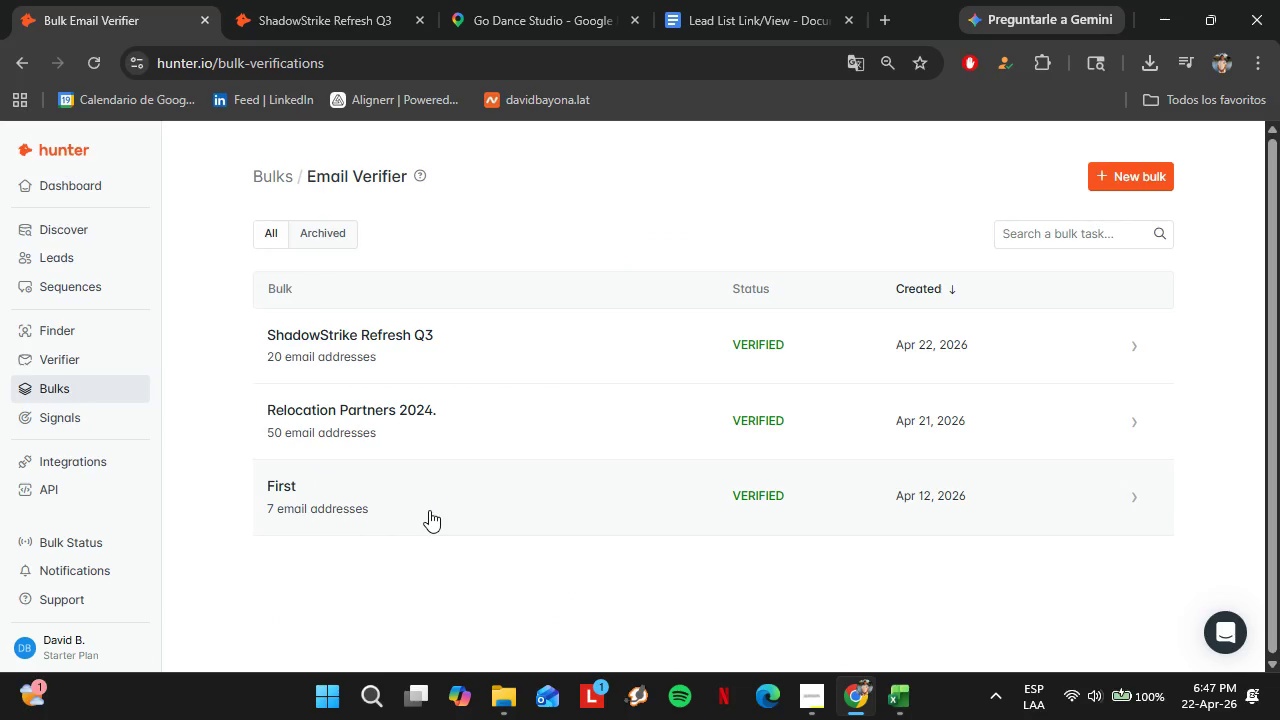 
wait(14.16)
 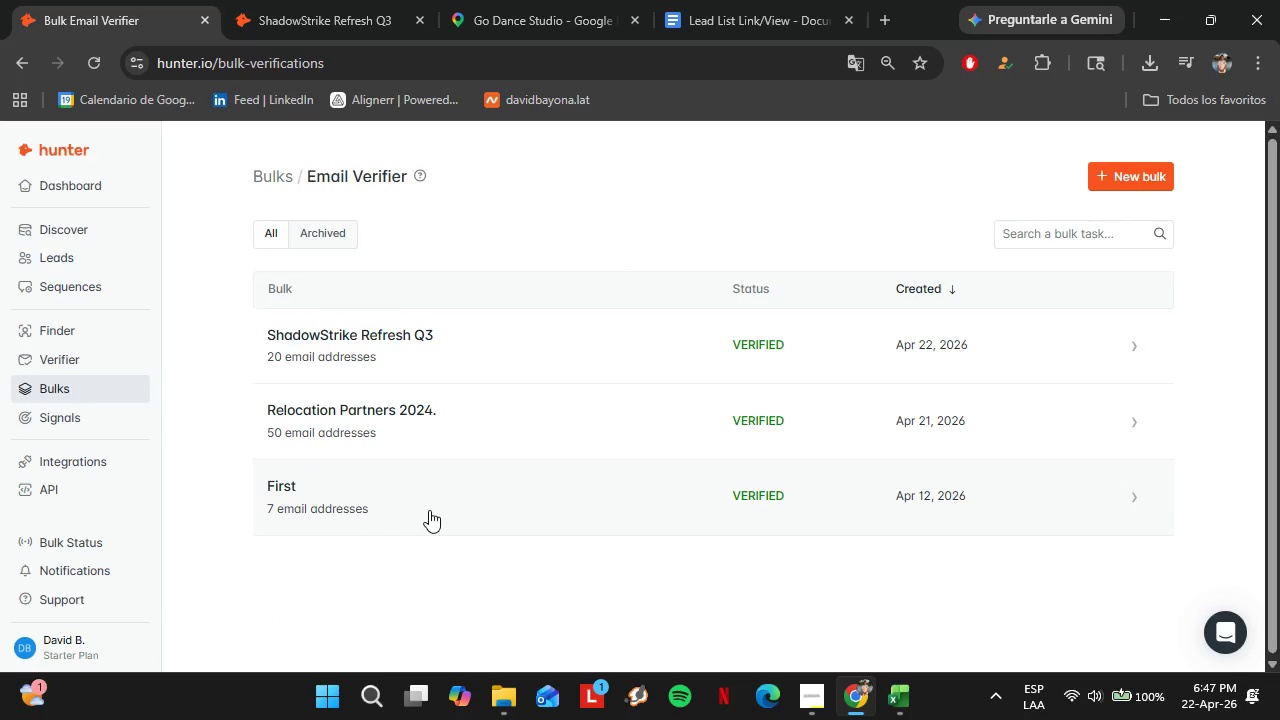 
right_click([1128, 351])
 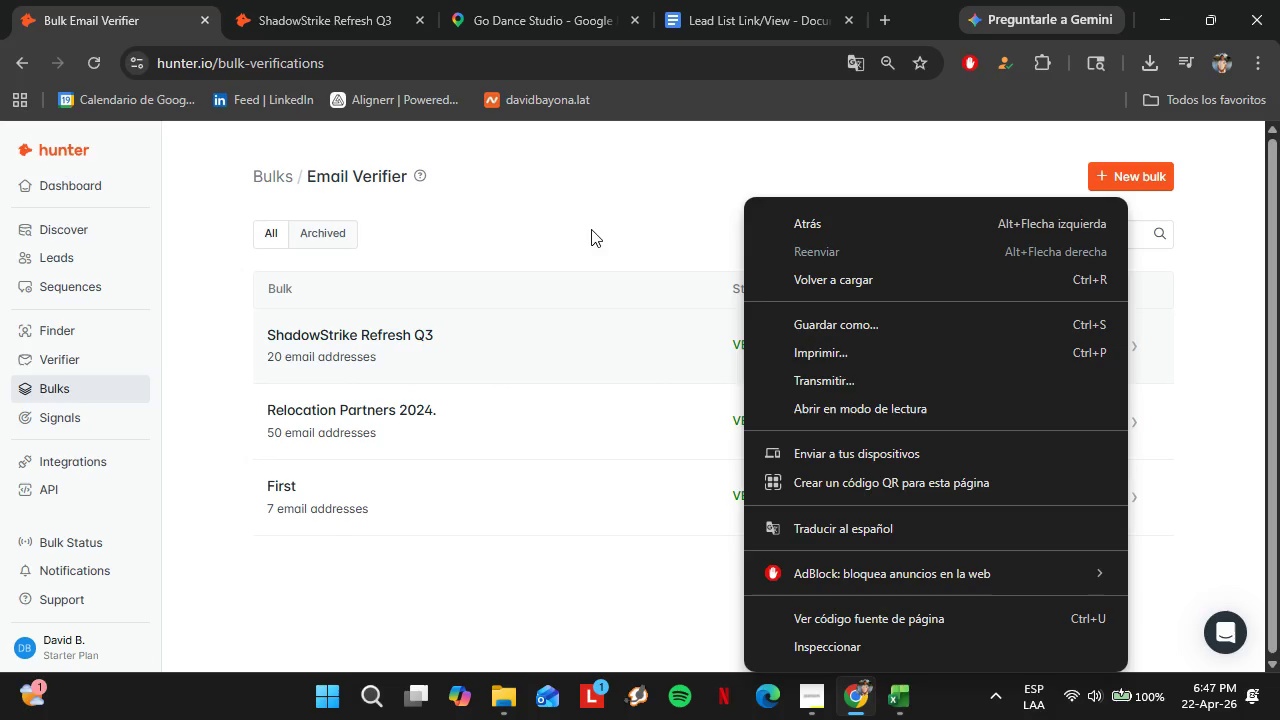 
left_click([520, 210])
 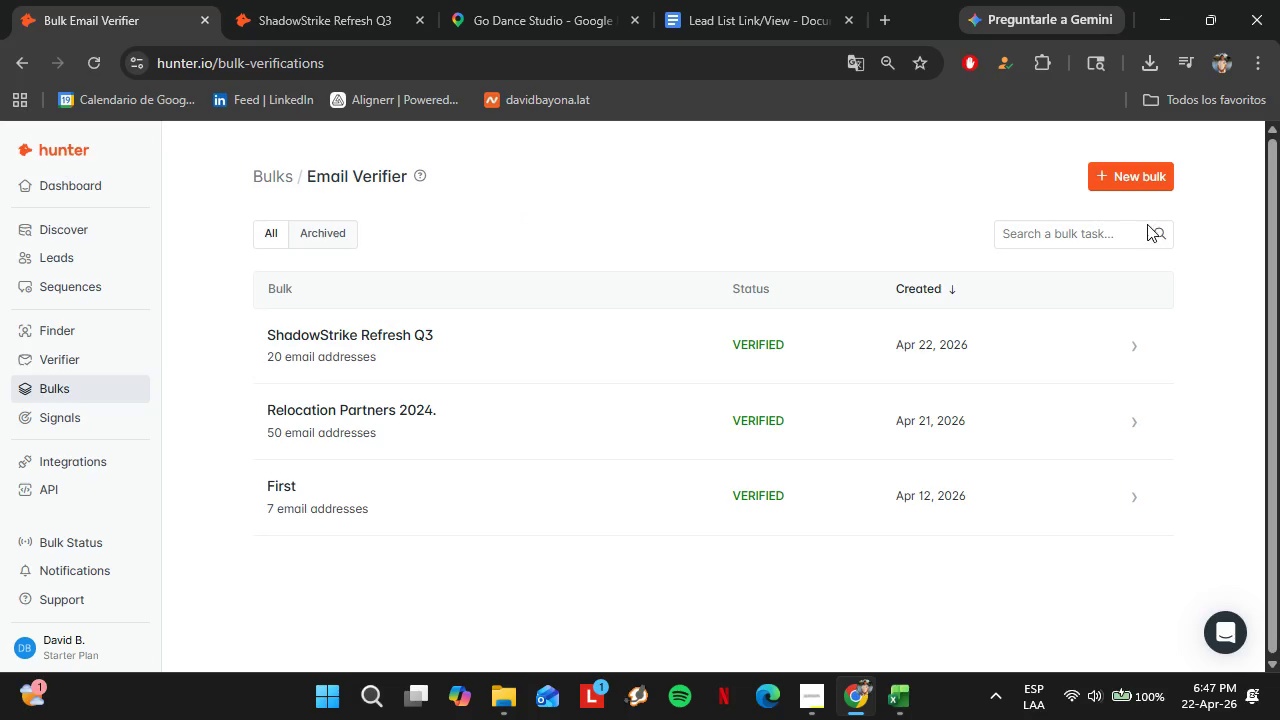 
left_click([1111, 185])
 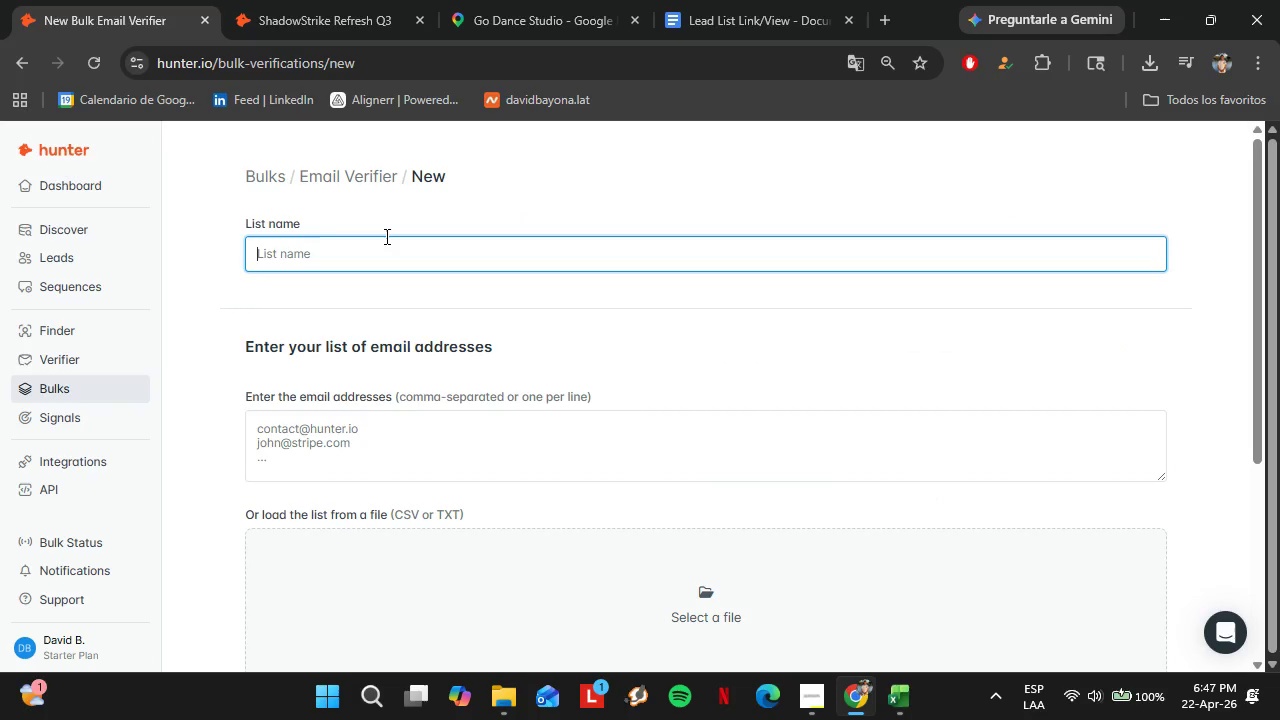 
type(Sha)
 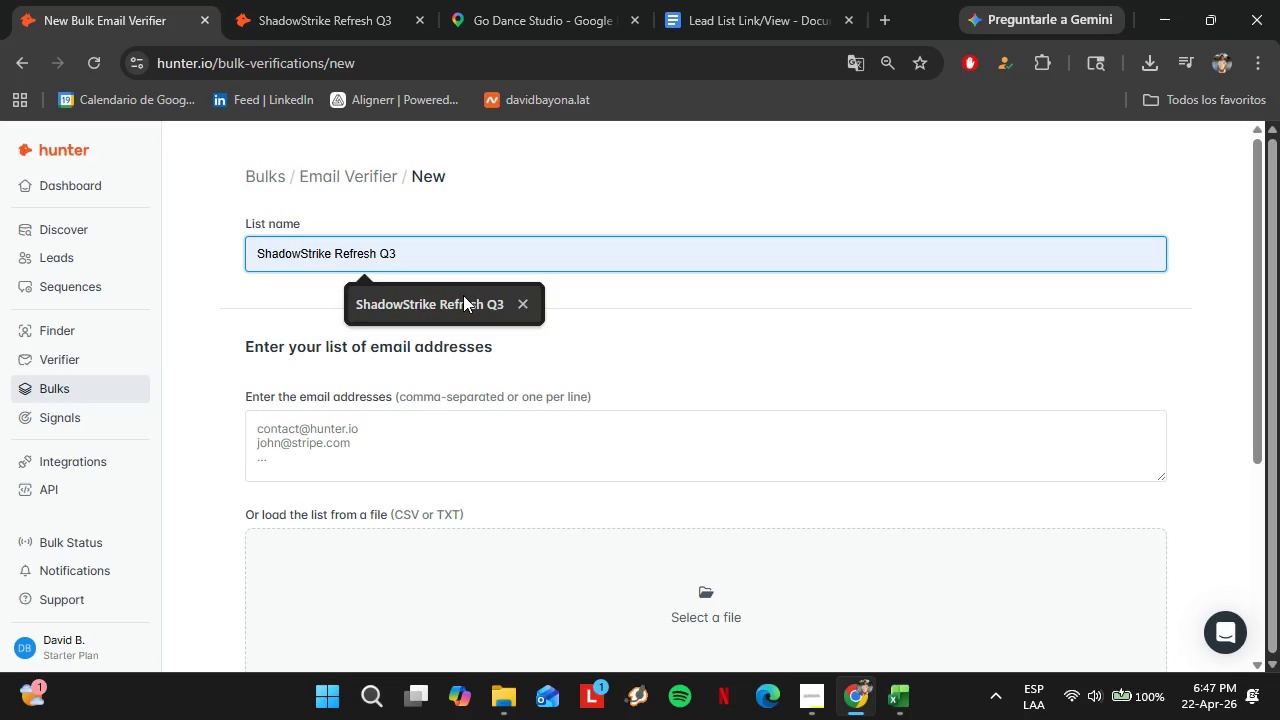 
double_click([345, 420])
 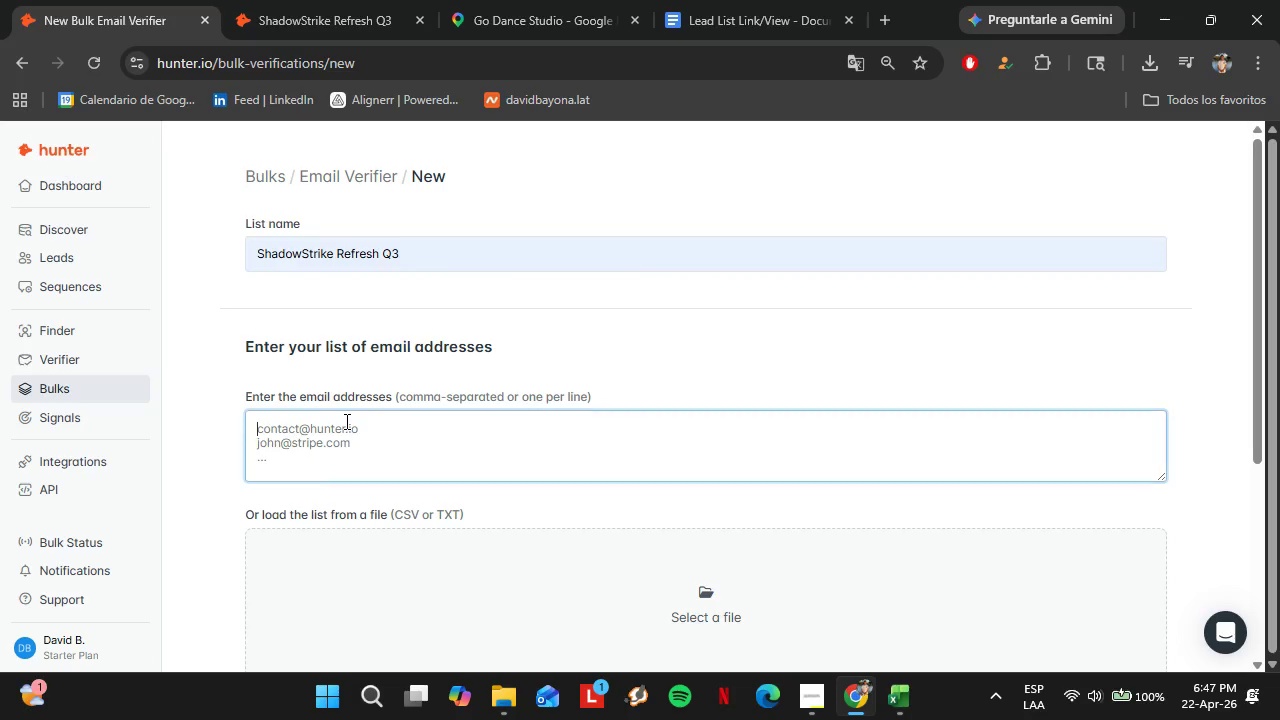 
key(Control+V)
 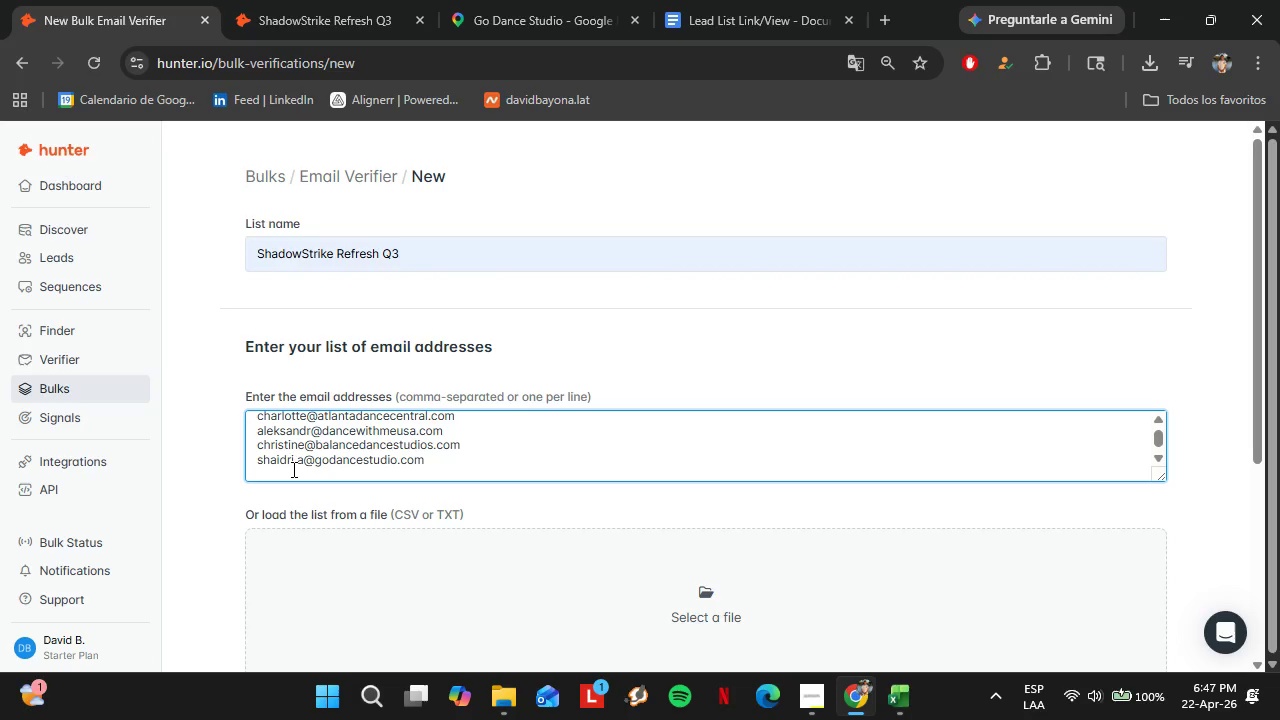 
key(Backspace)
 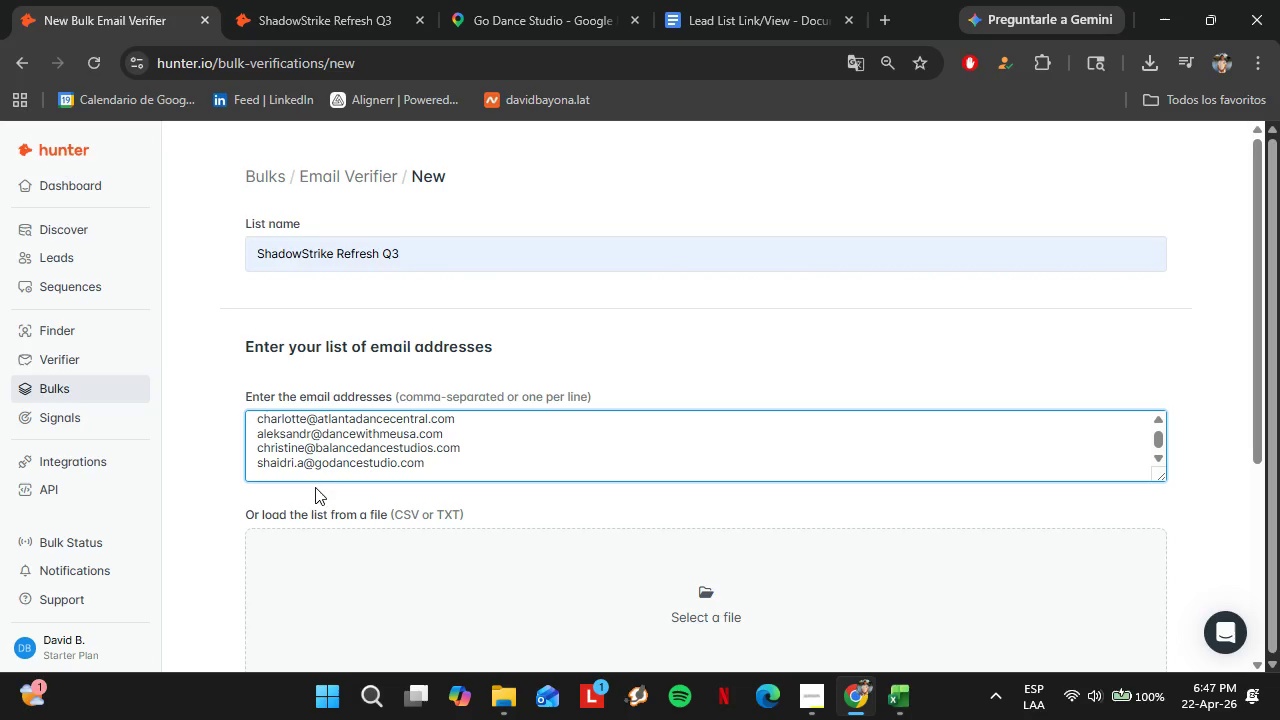 
hold_key(key=ArrowLeft, duration=1.2)
 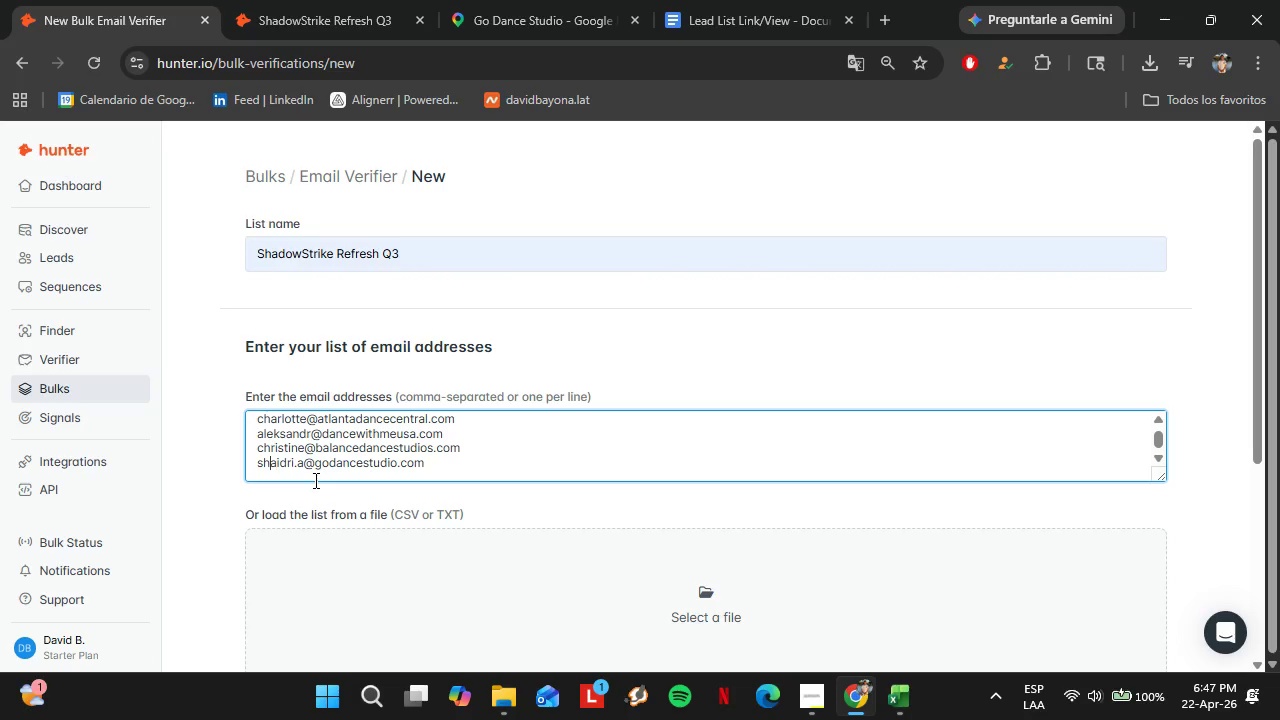 
key(ArrowLeft)
 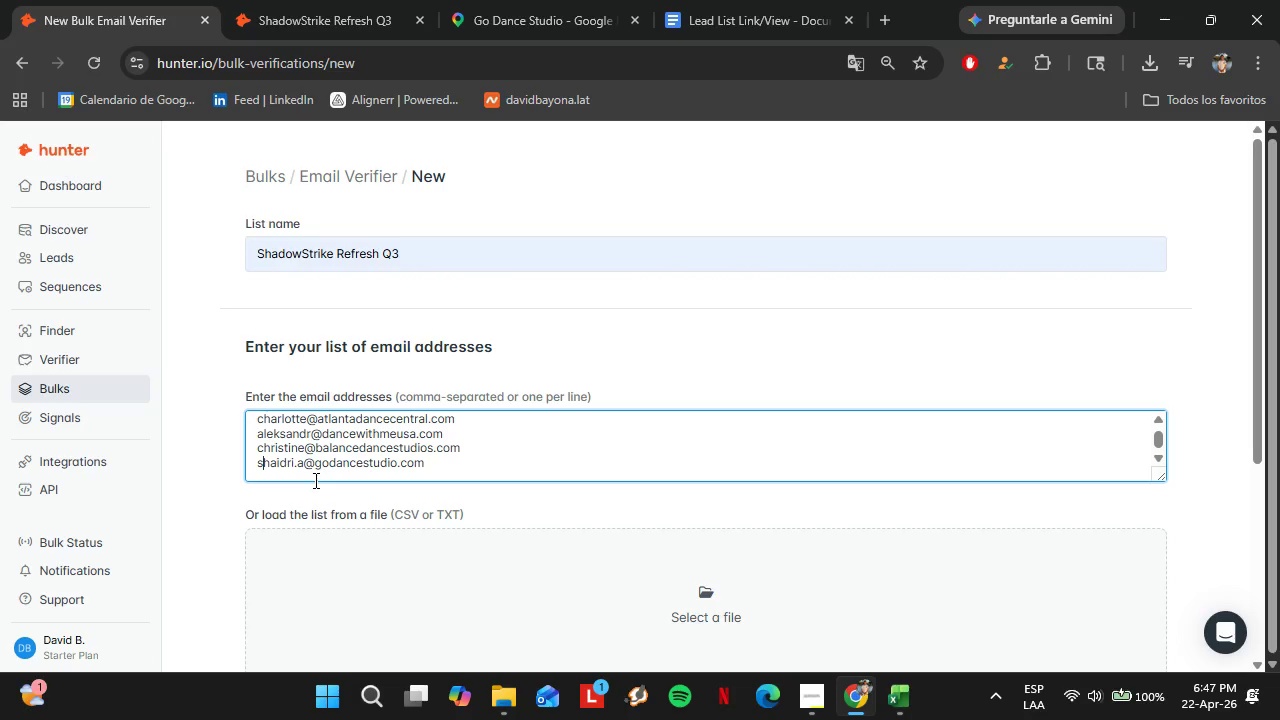 
key(ArrowLeft)
 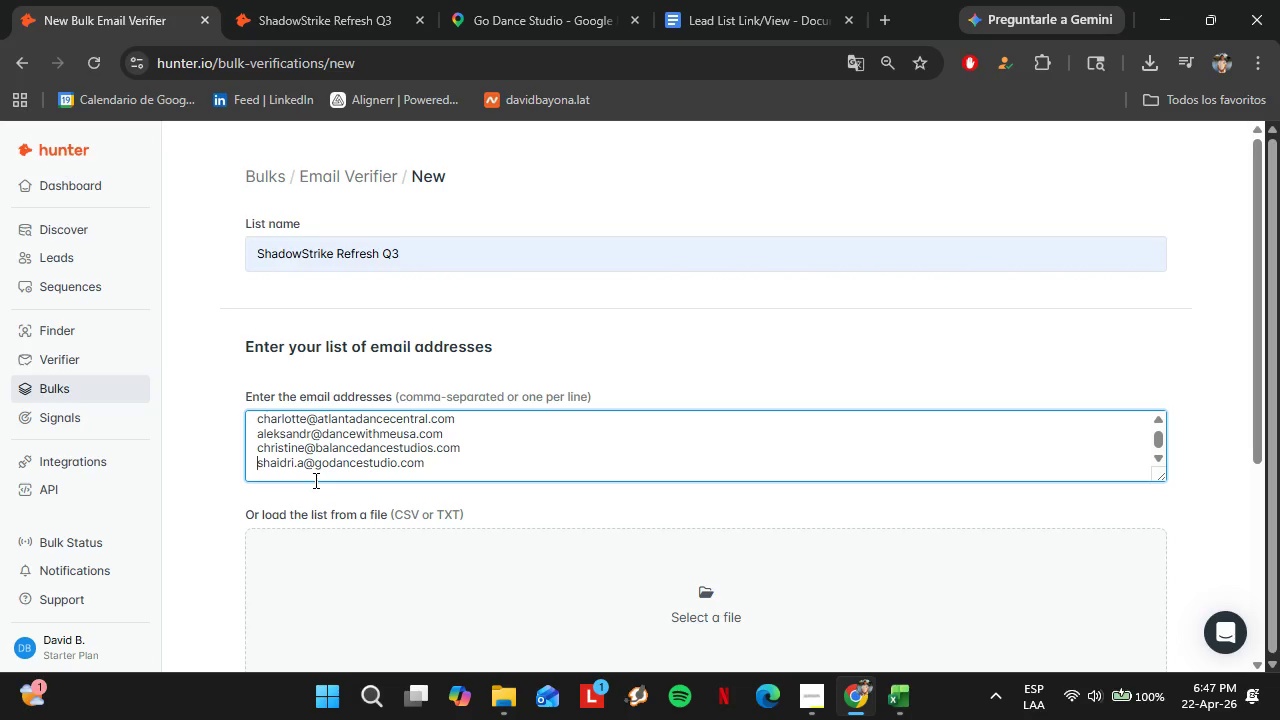 
key(ArrowLeft)
 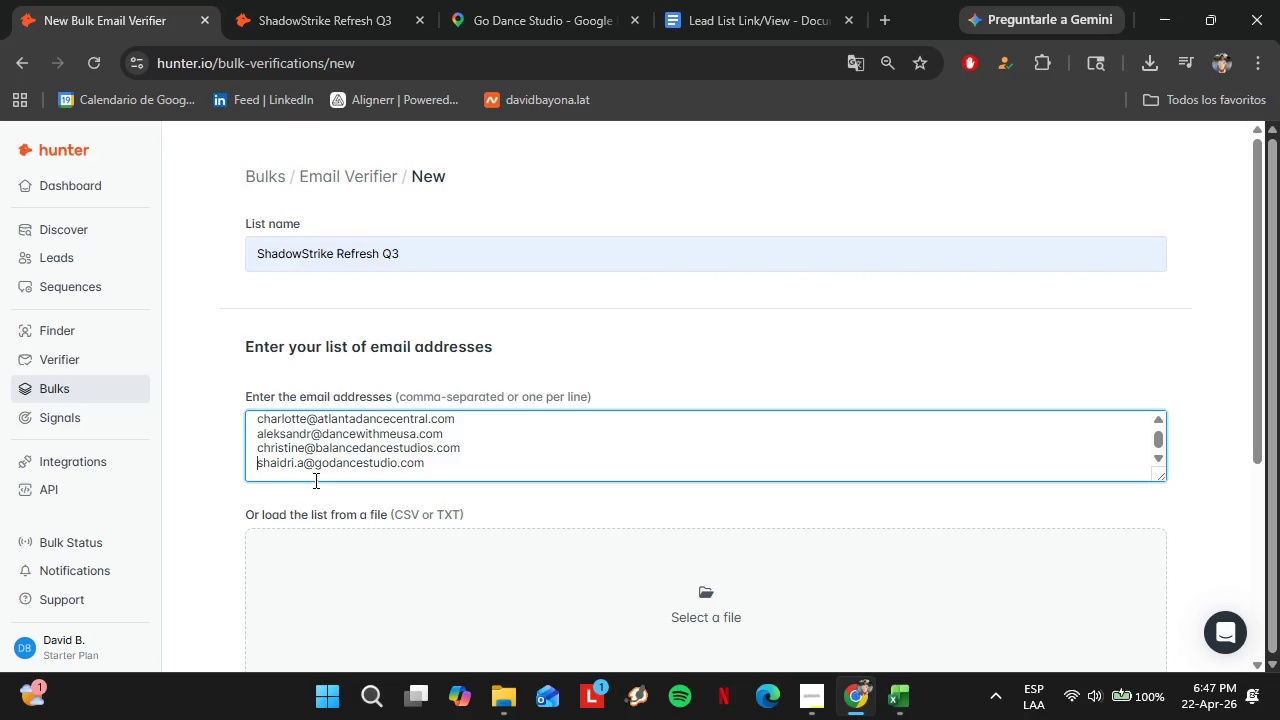 
key(Backspace)
 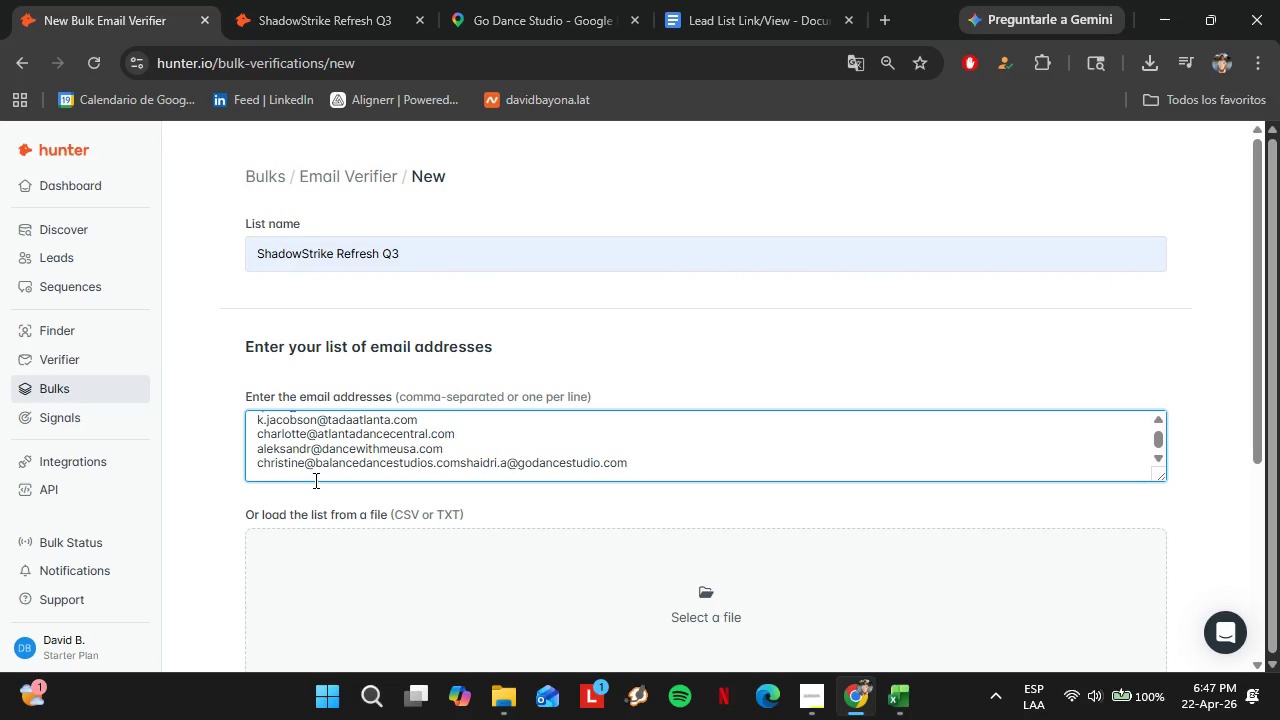 
key(Shift+Enter)
 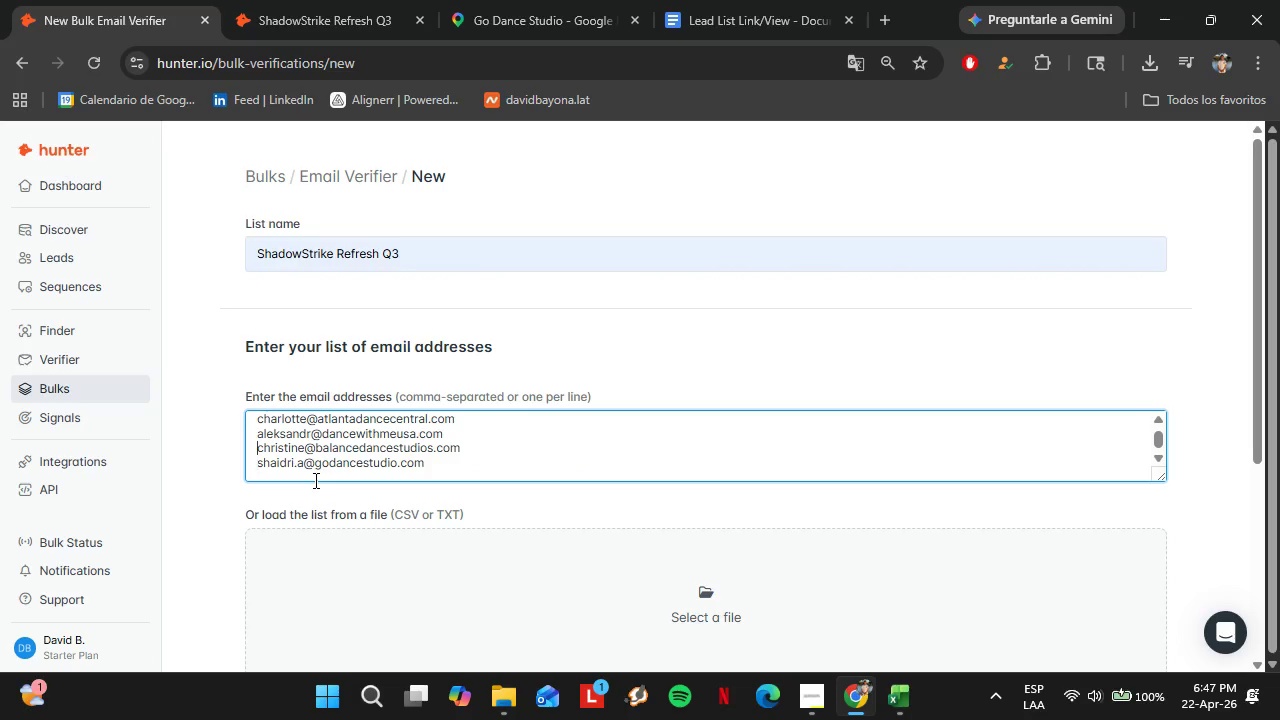 
key(ArrowUp)
 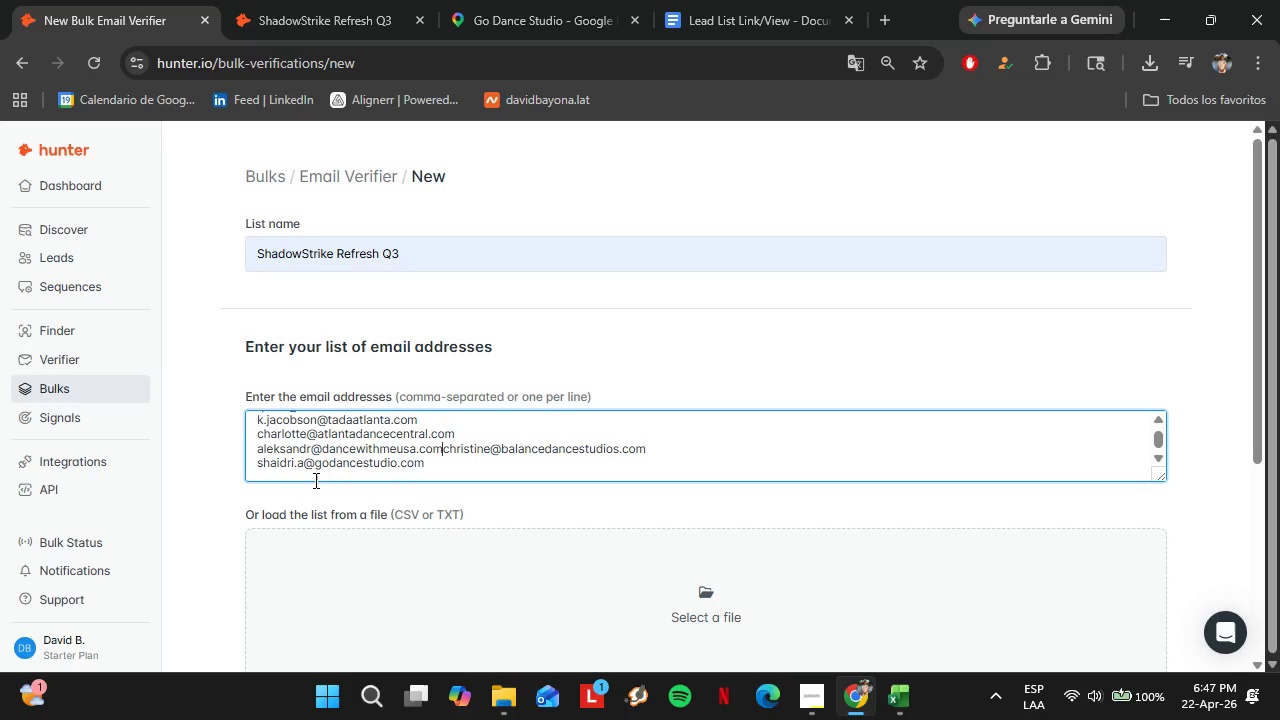 
key(Backspace)
 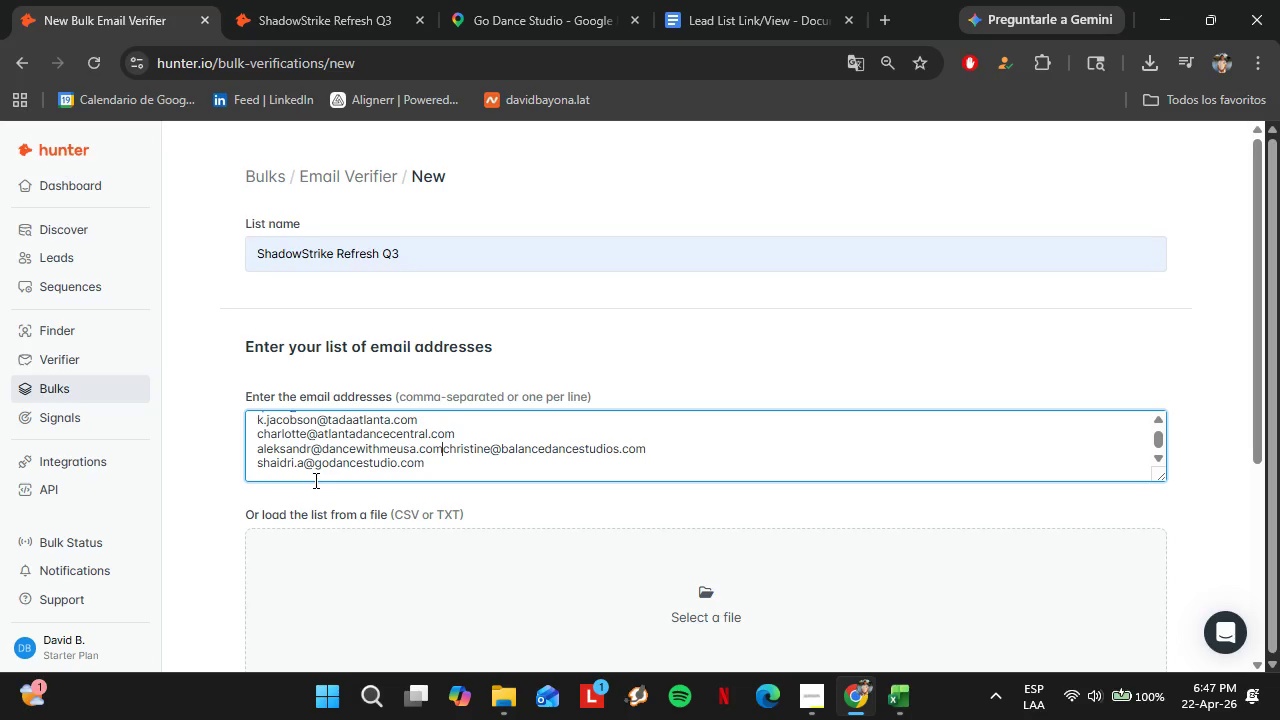 
key(Shift+Enter)
 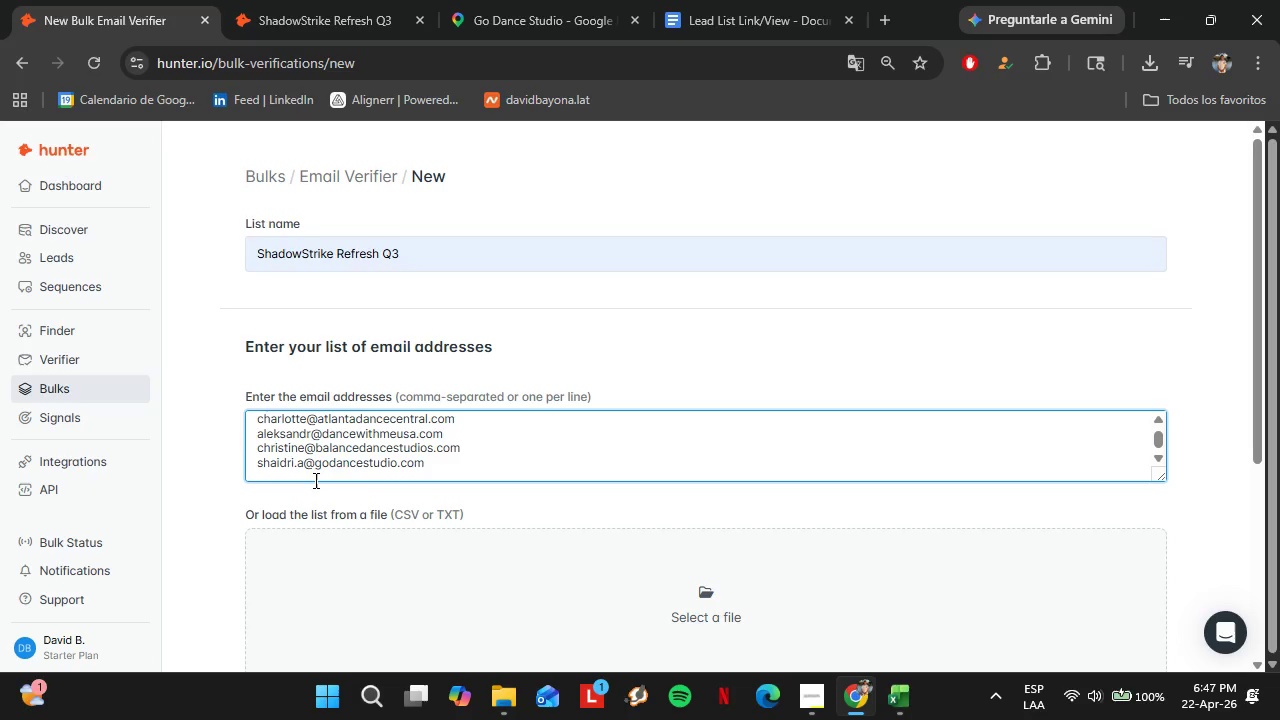 
left_click_drag(start_coordinate=[346, 430], to_coordinate=[221, 414])
 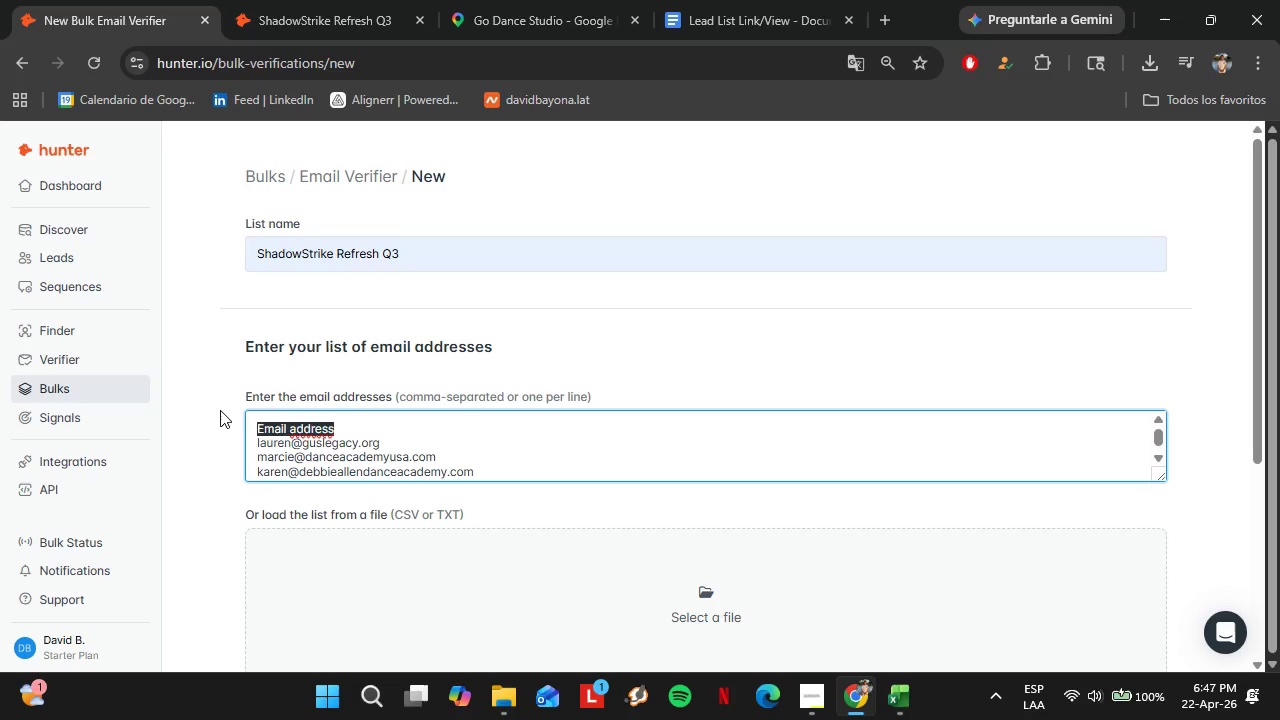 
key(Backspace)
 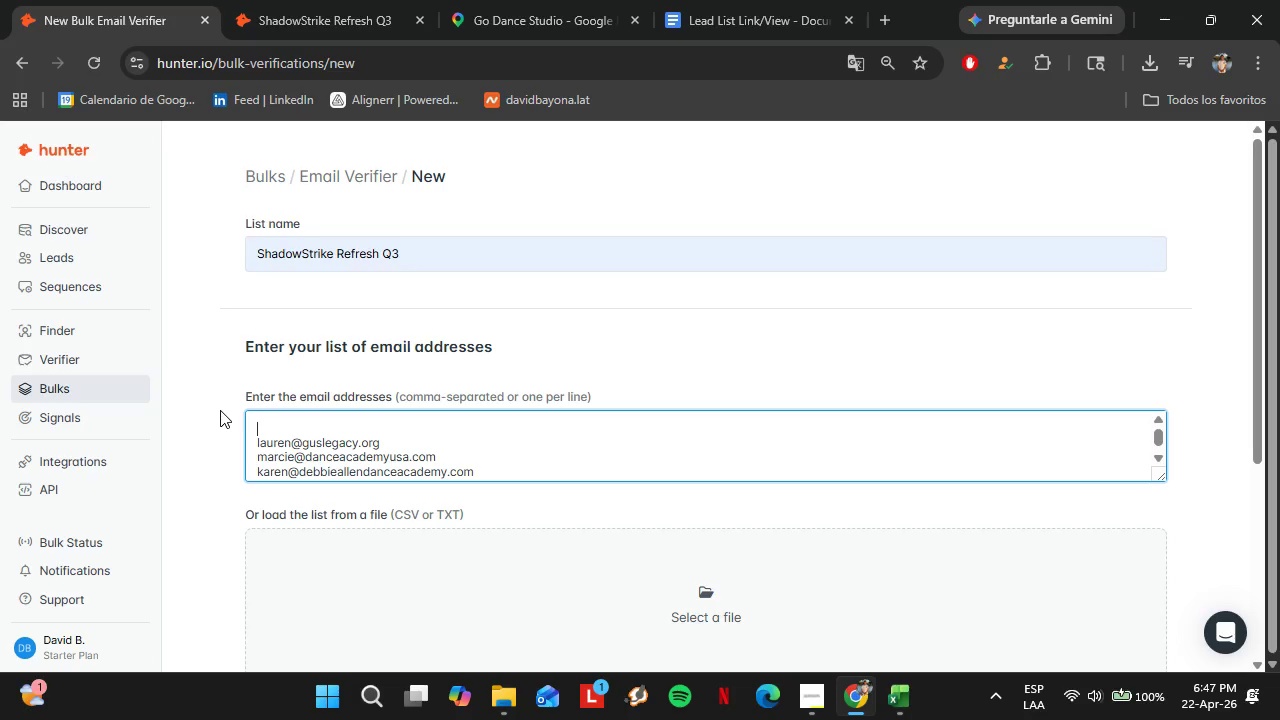 
key(ArrowUp)
 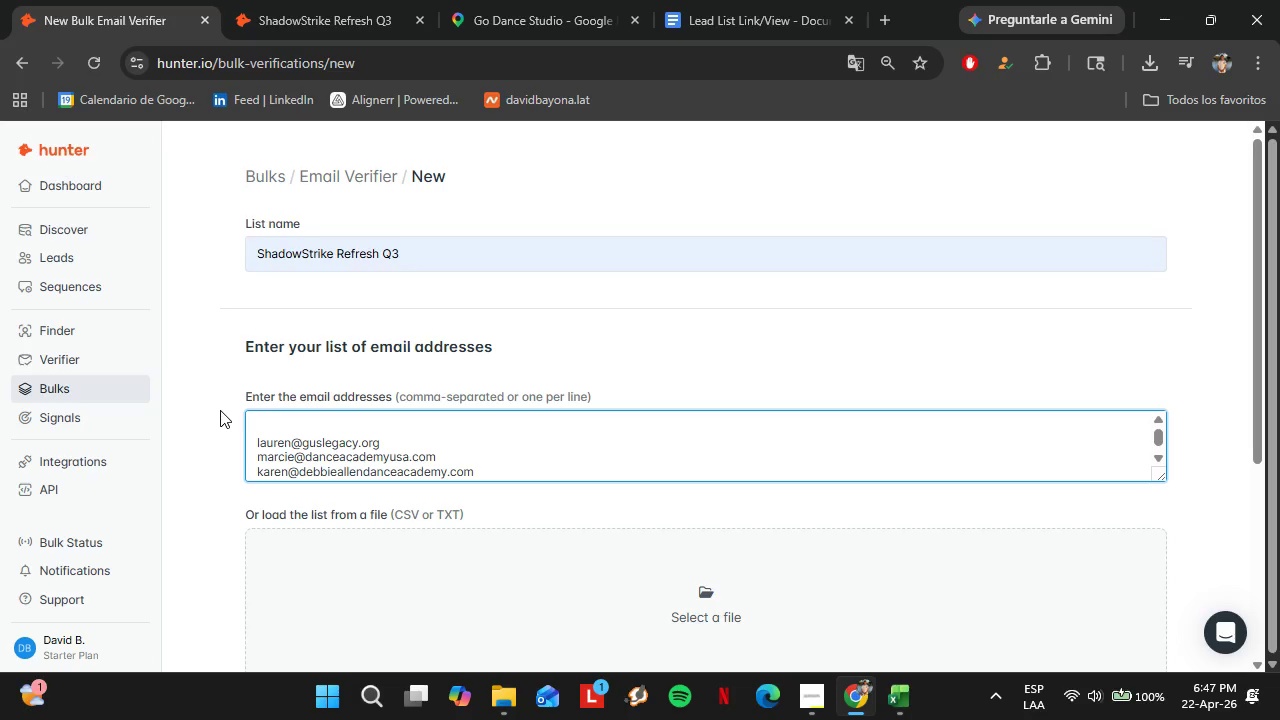 
key(ArrowDown)
 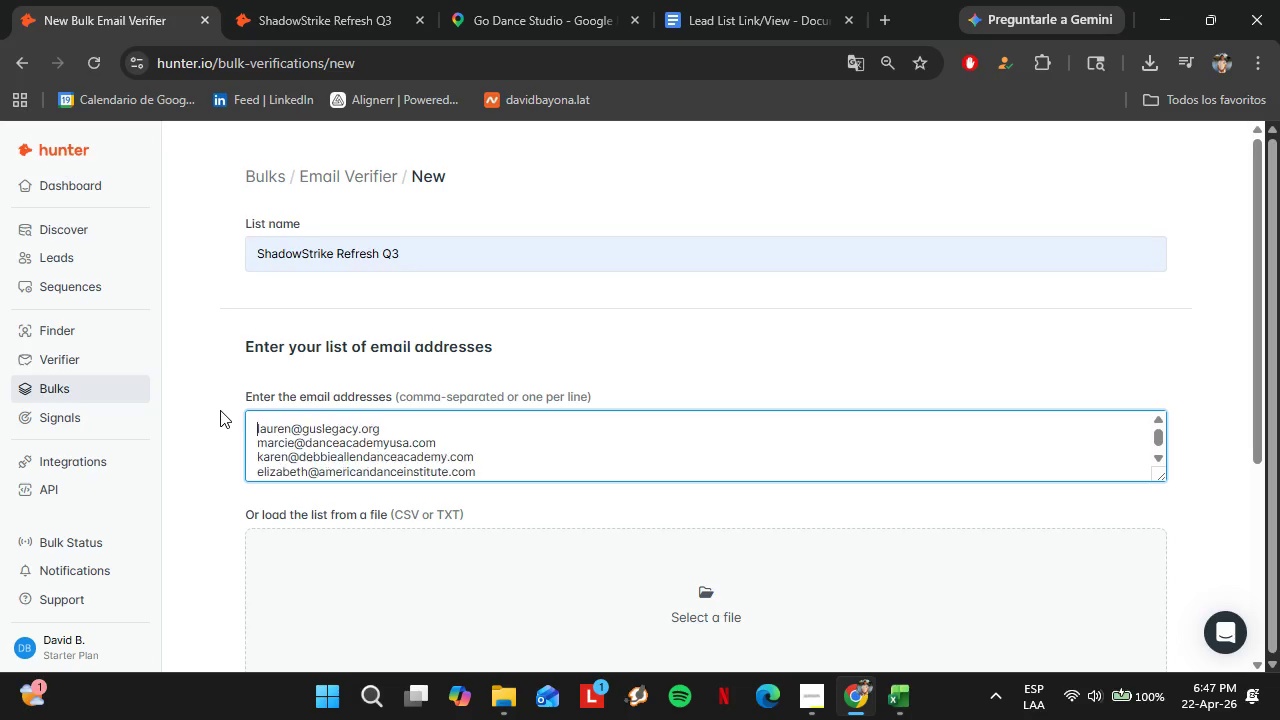 
scroll: coordinate [324, 471], scroll_direction: up, amount: 10.0
 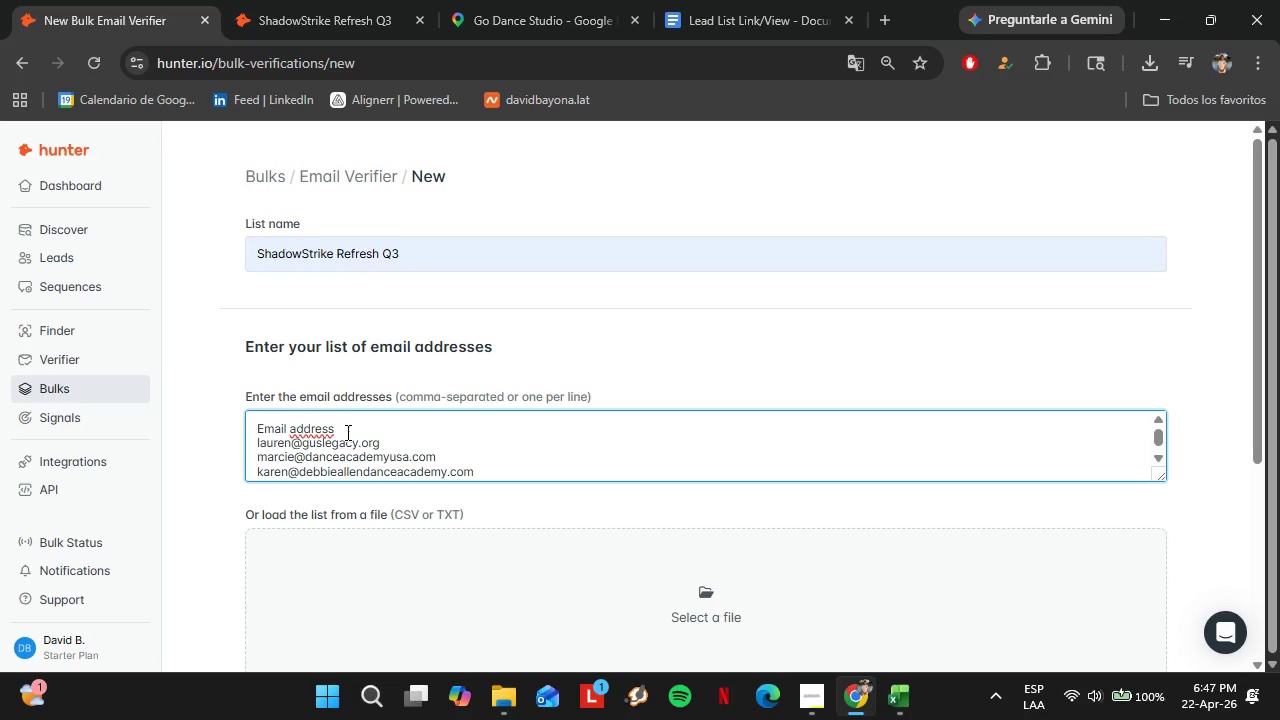 
key(Backspace)
 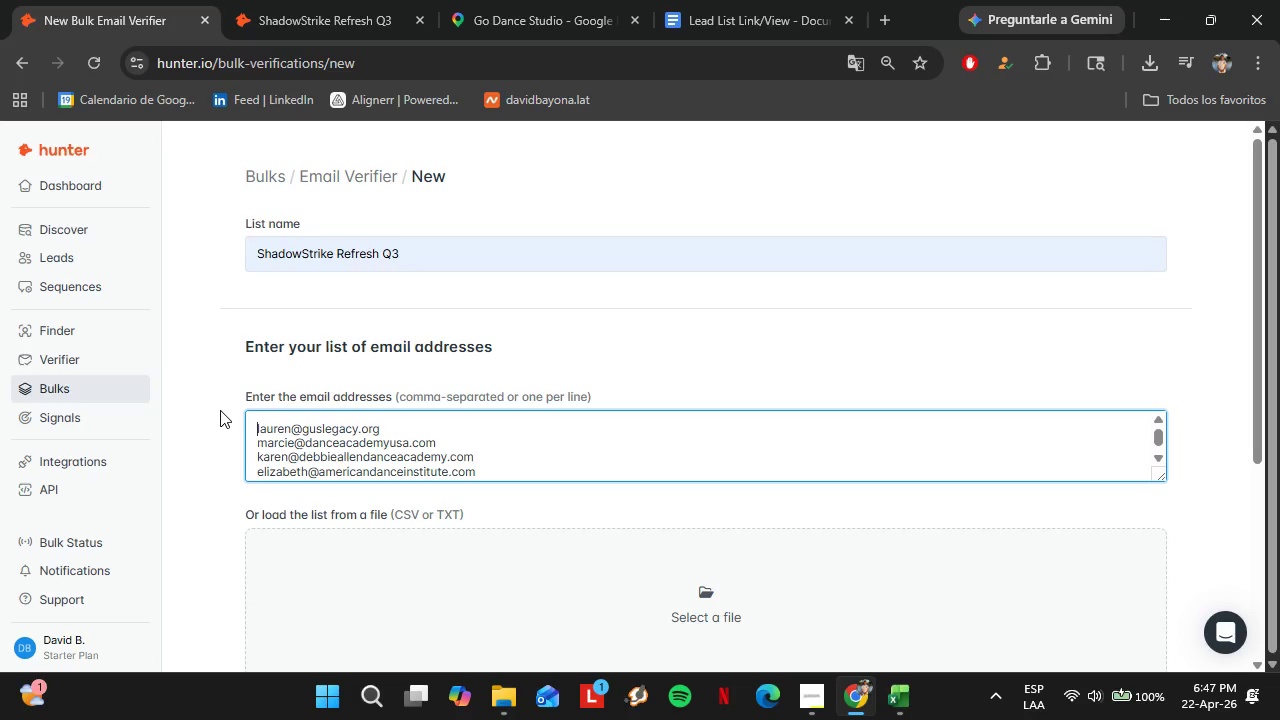 
key(Backspace)
 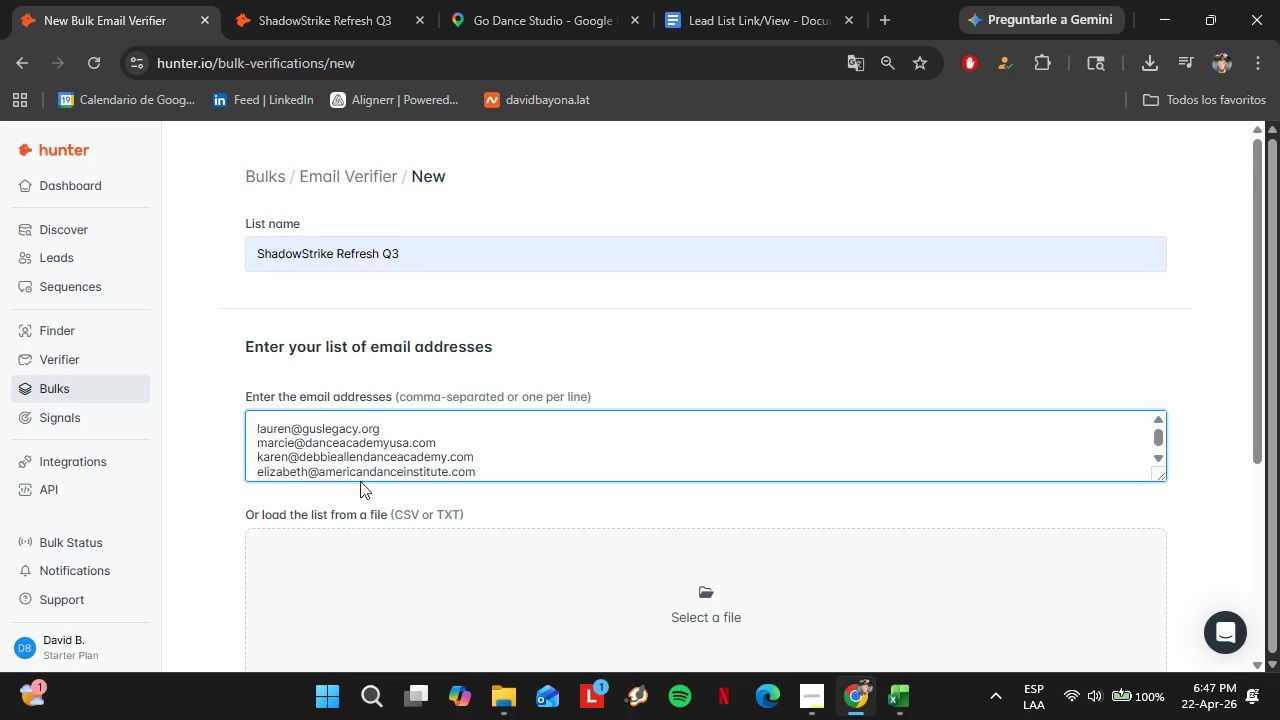 
left_click([290, 561])
 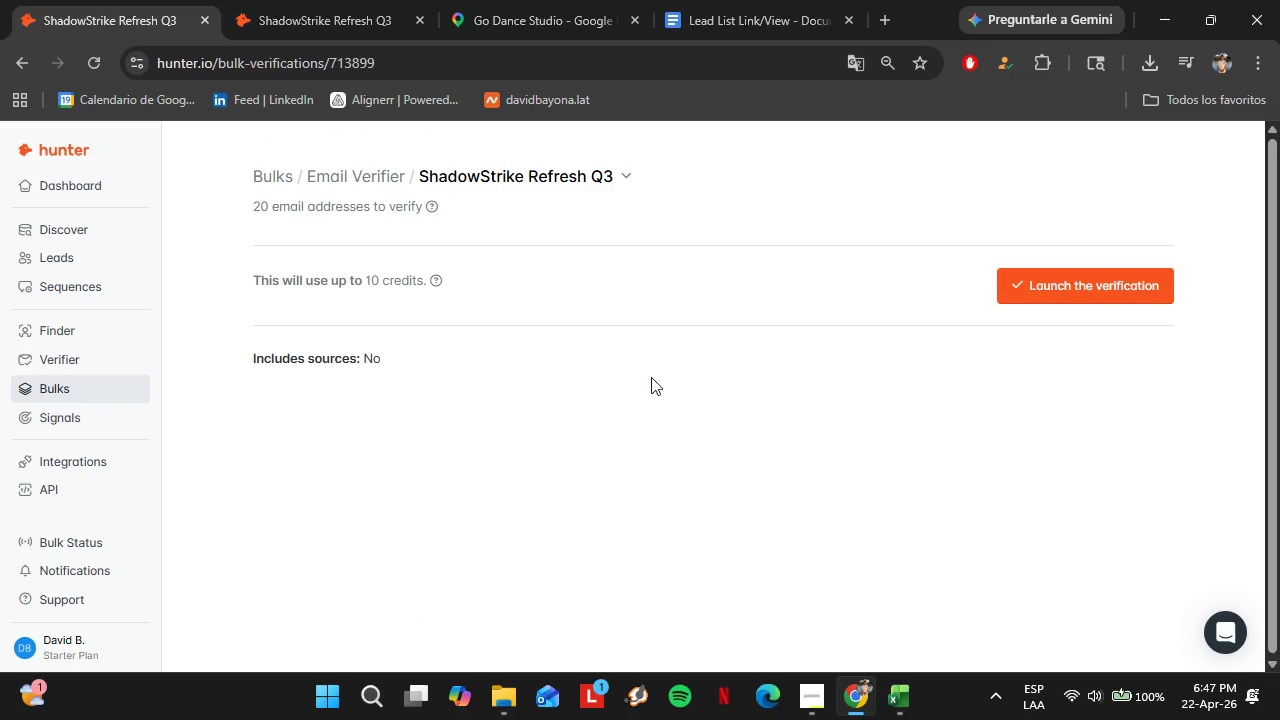 
scroll: coordinate [422, 487], scroll_direction: down, amount: 6.0
 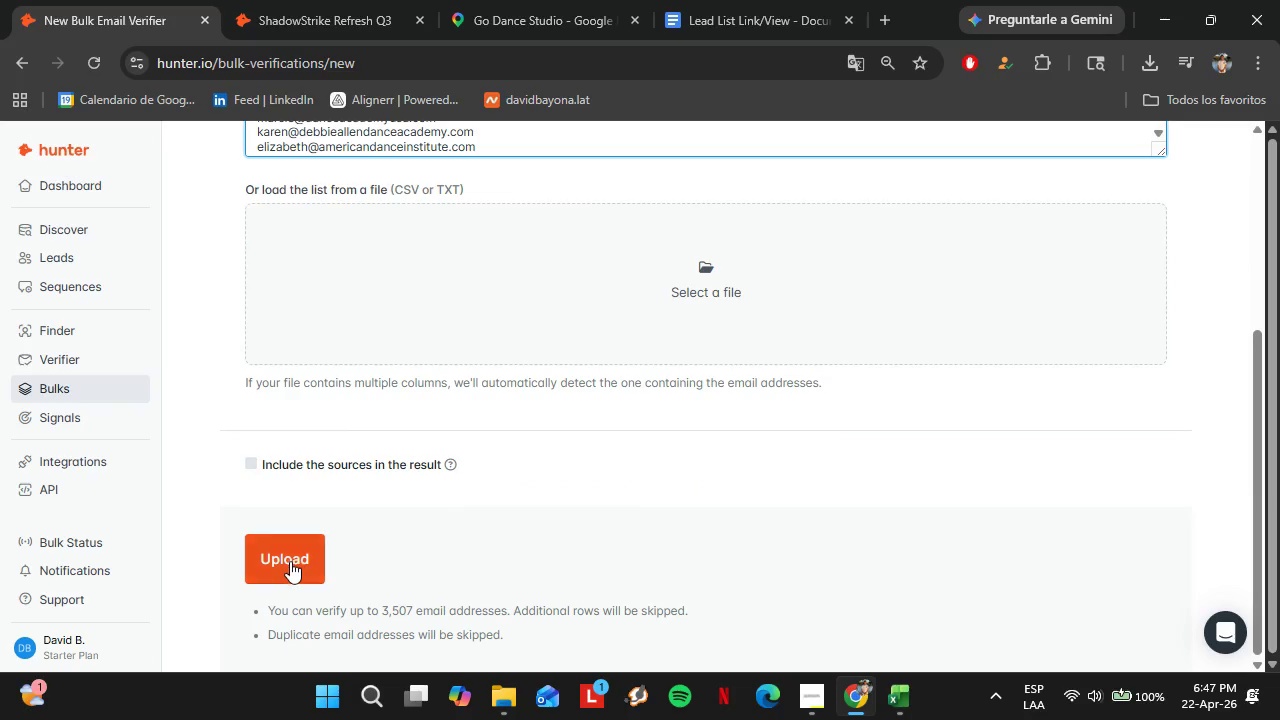 
left_click([1031, 295])
 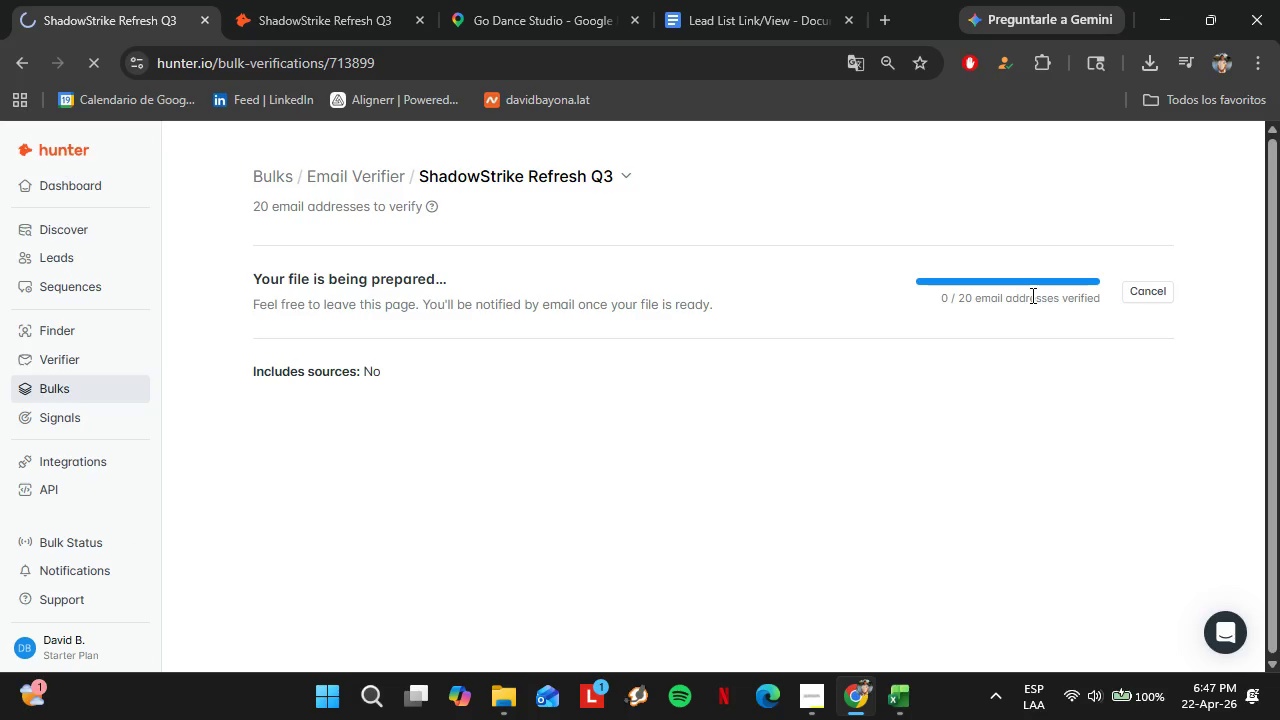 
wait(8.38)
 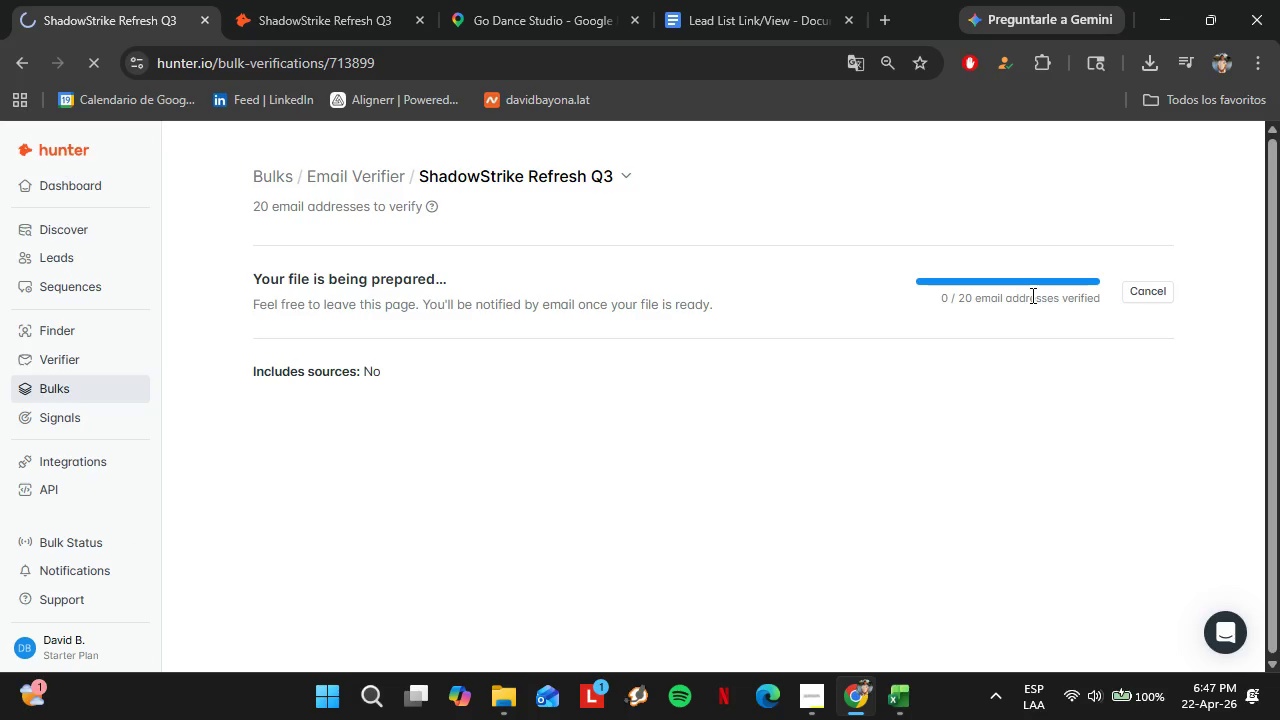 
left_click([884, 711])
 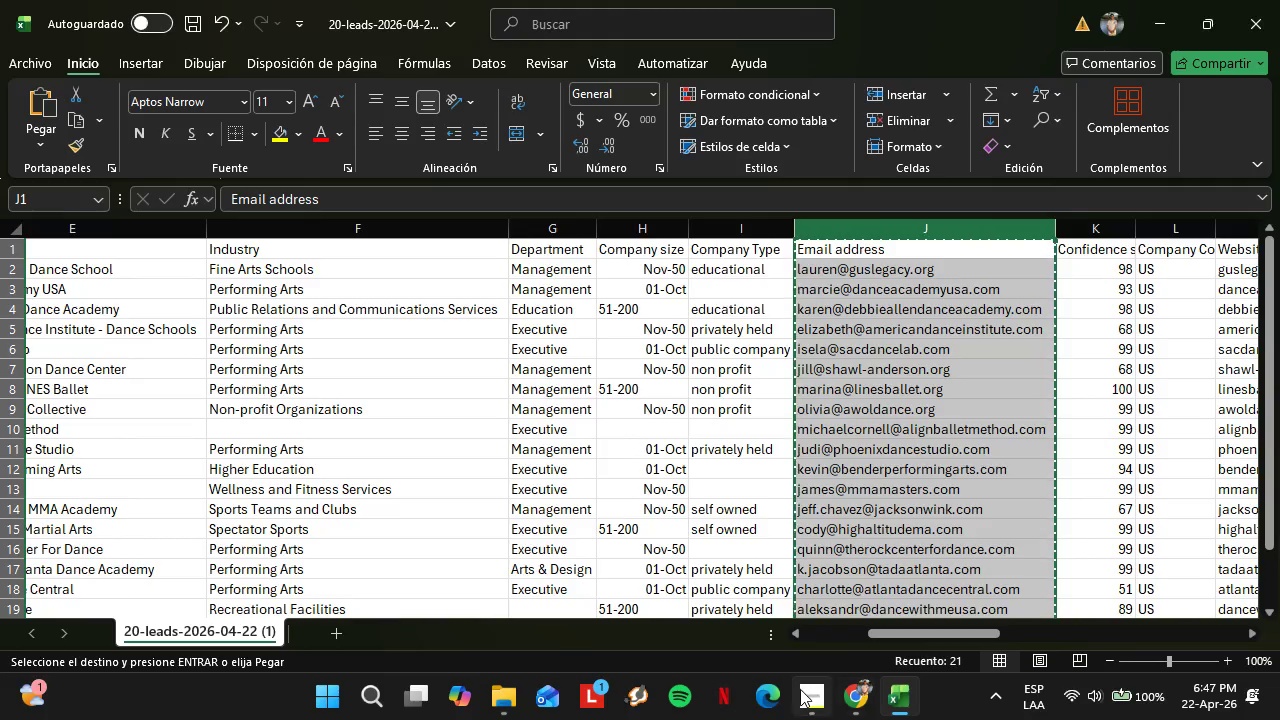 
left_click([813, 692])